 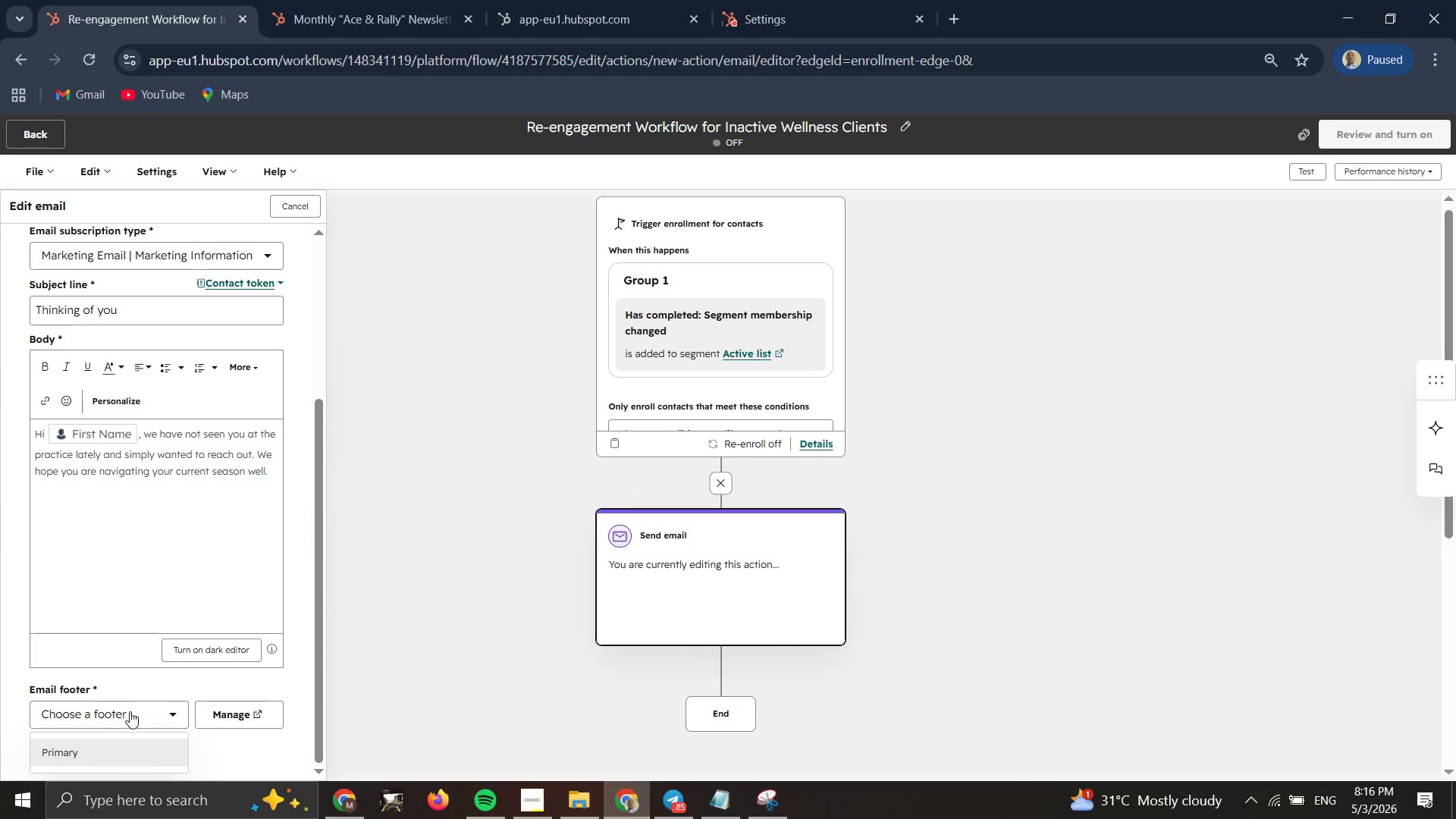 
left_click([110, 761])
 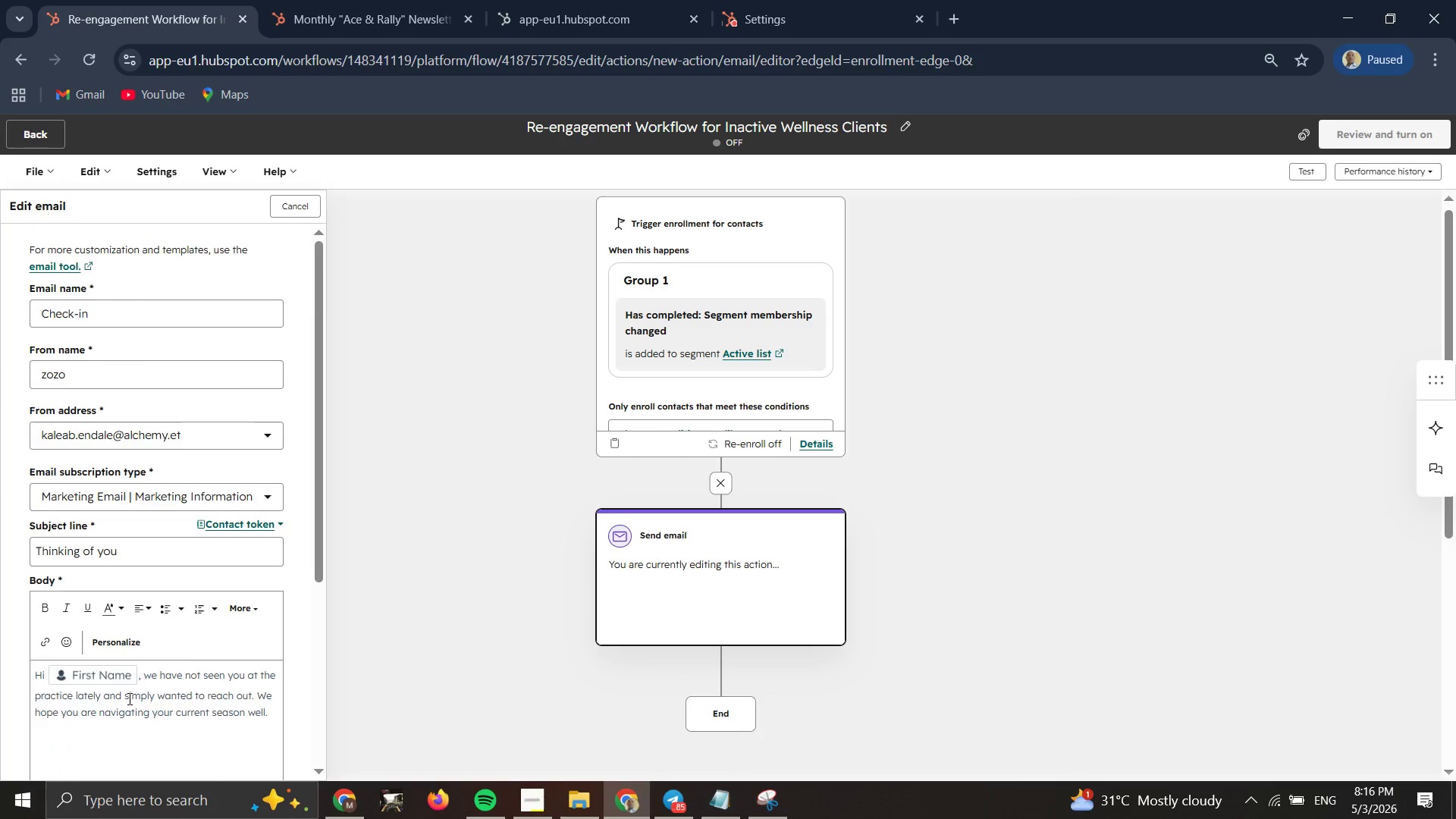 
scroll: coordinate [128, 698], scroll_direction: down, amount: 4.0
 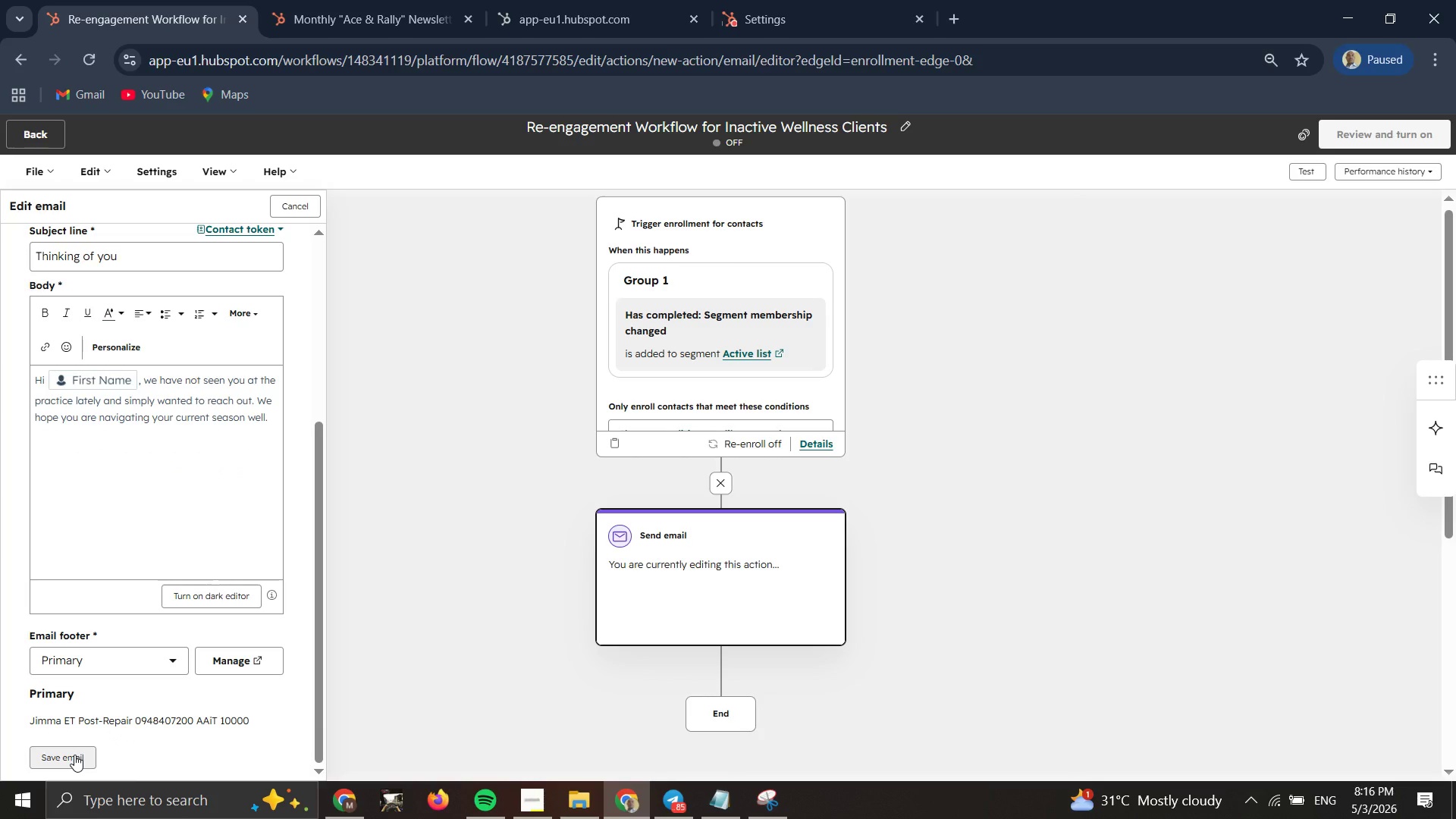 
left_click([74, 755])
 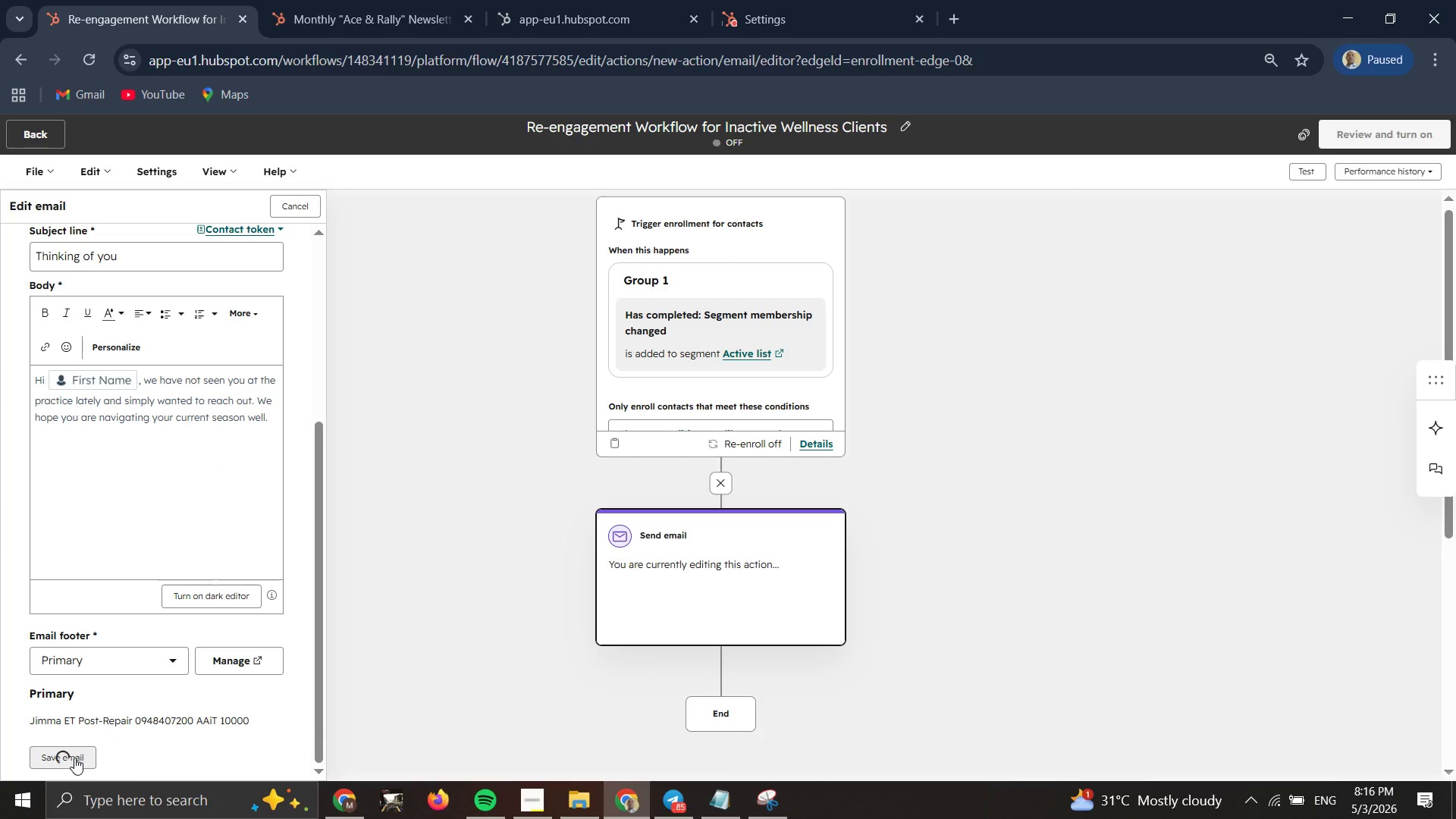 
triple_click([74, 758])
 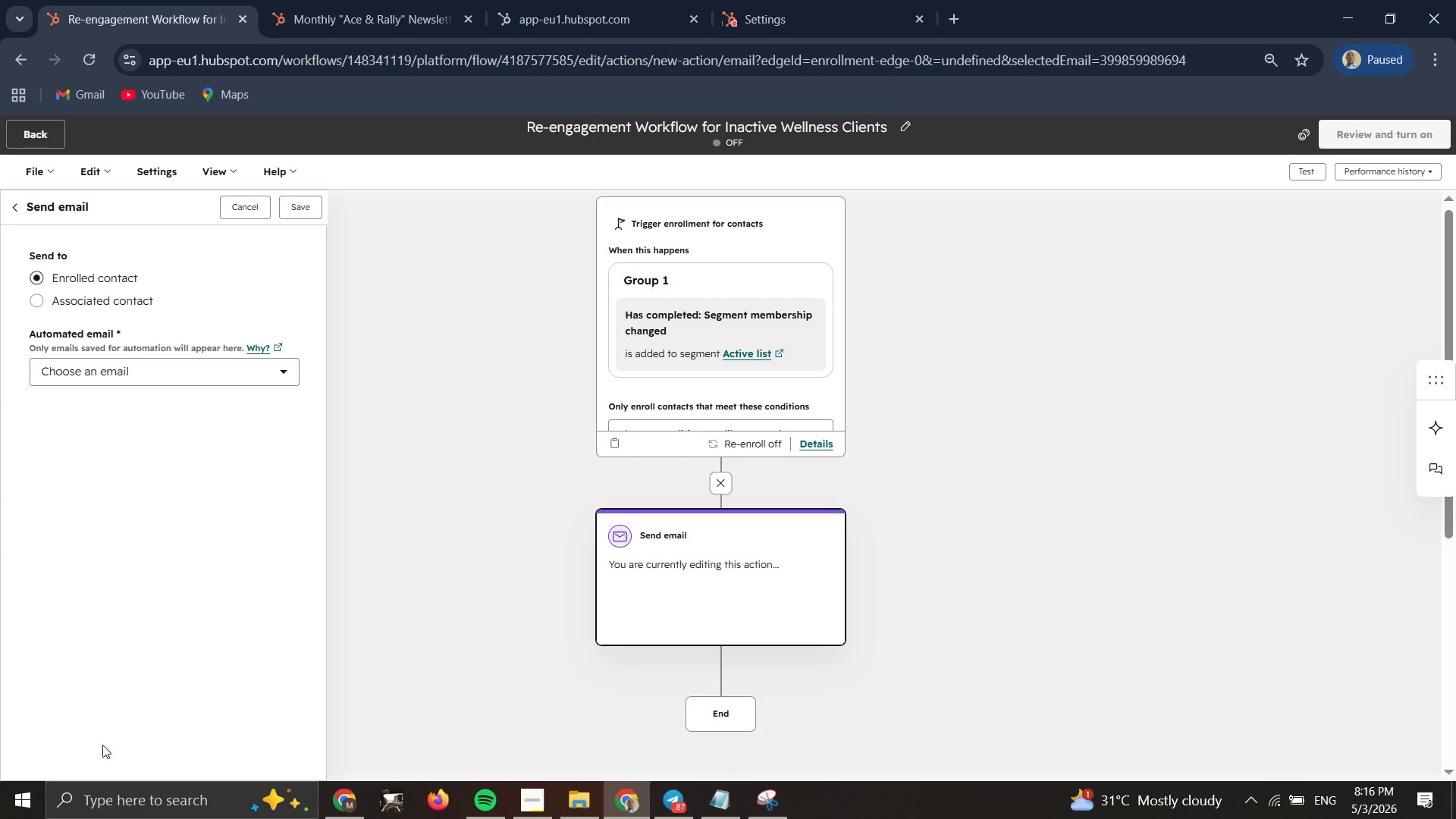 
wait(19.39)
 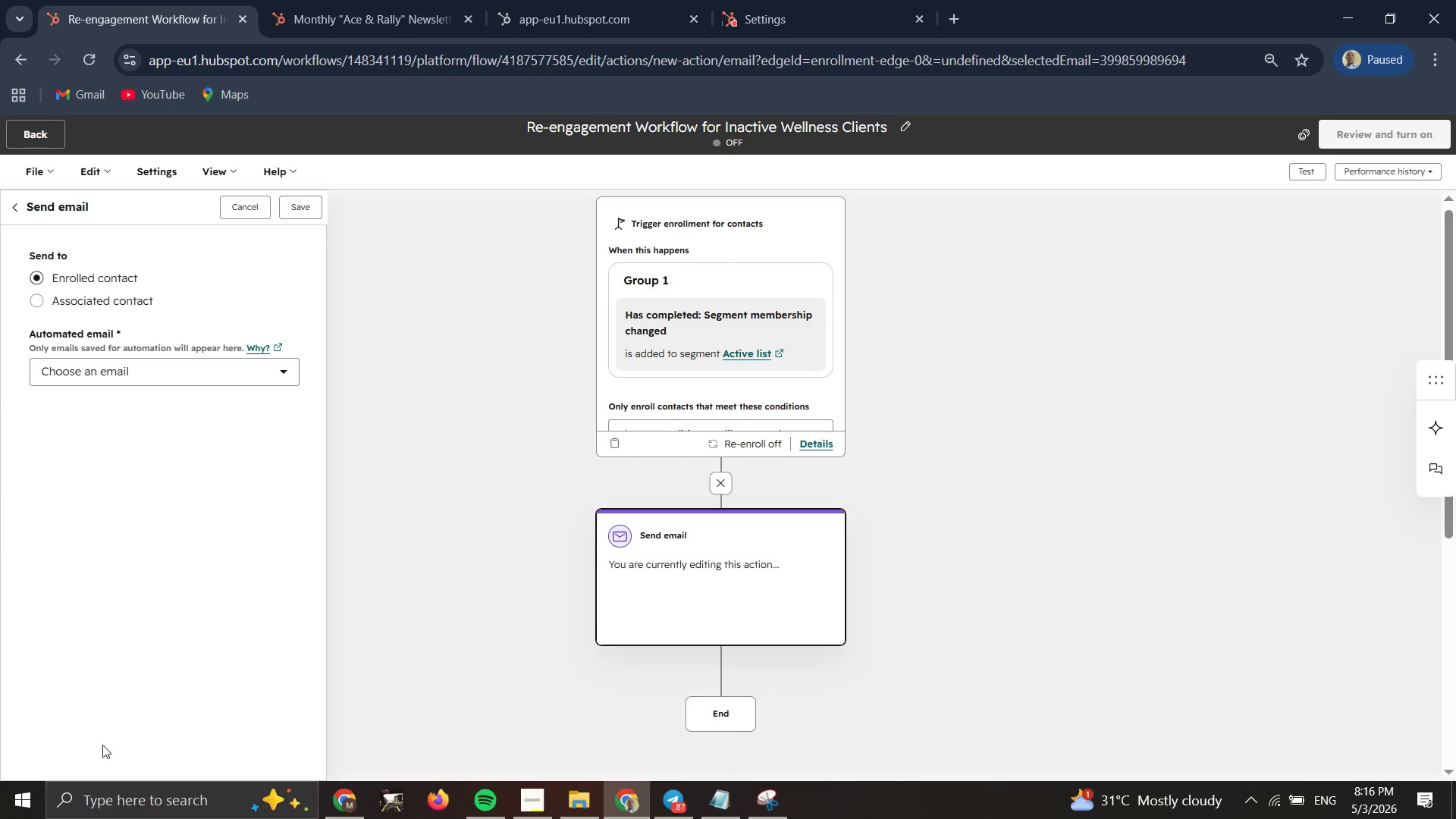 
left_click([177, 375])
 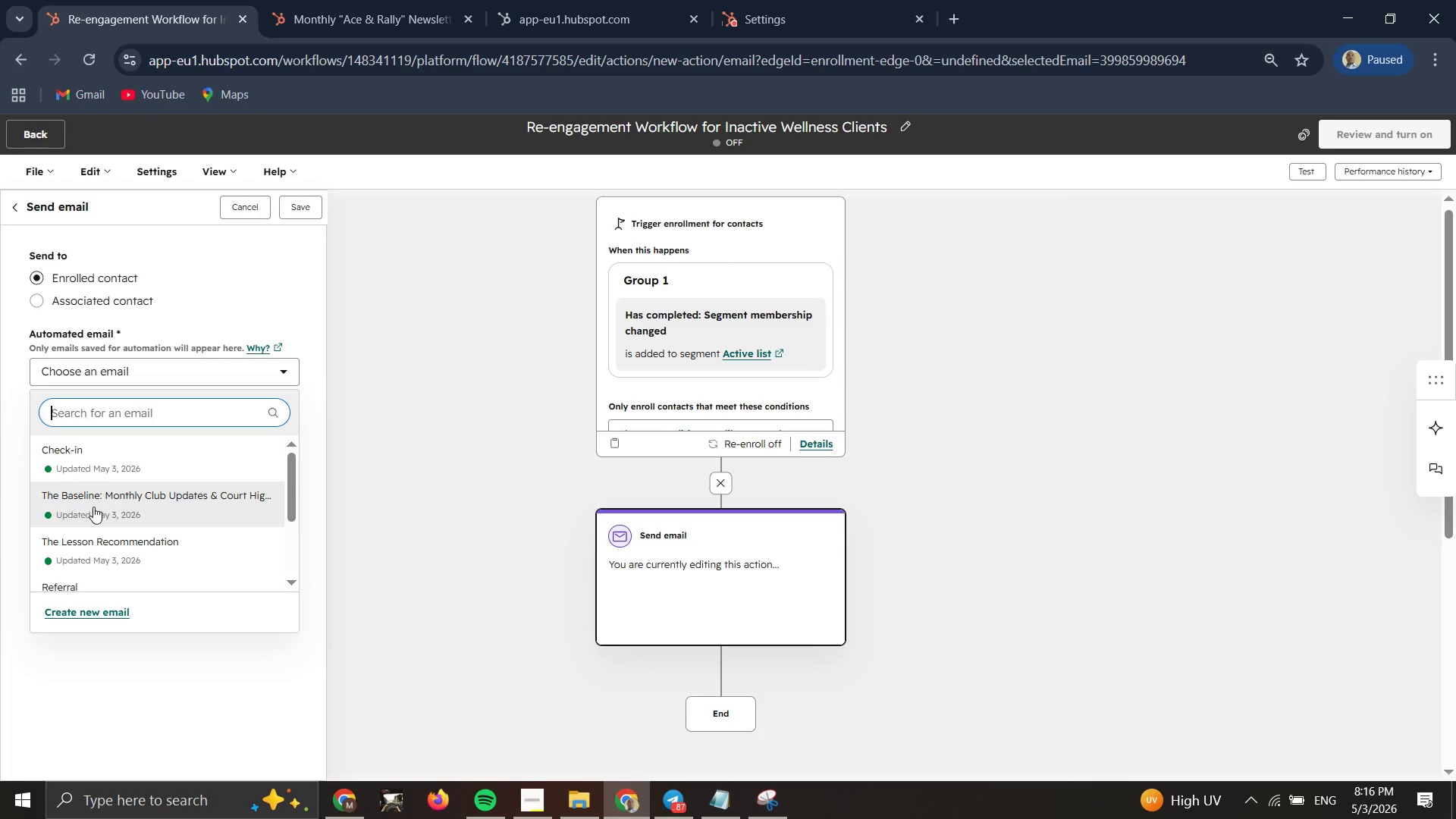 
left_click_drag(start_coordinate=[120, 426], to_coordinate=[115, 449])
 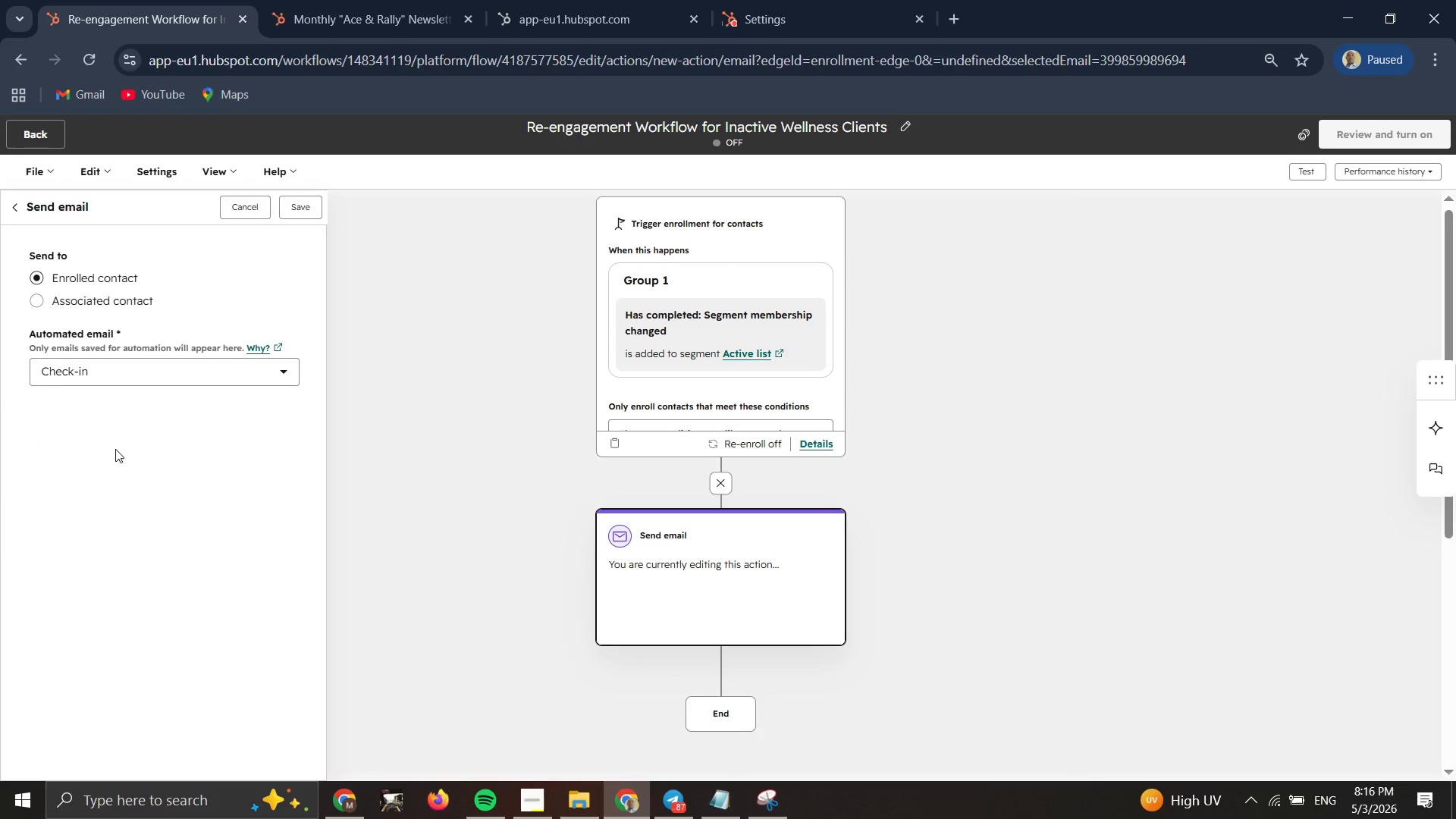 
left_click([115, 449])
 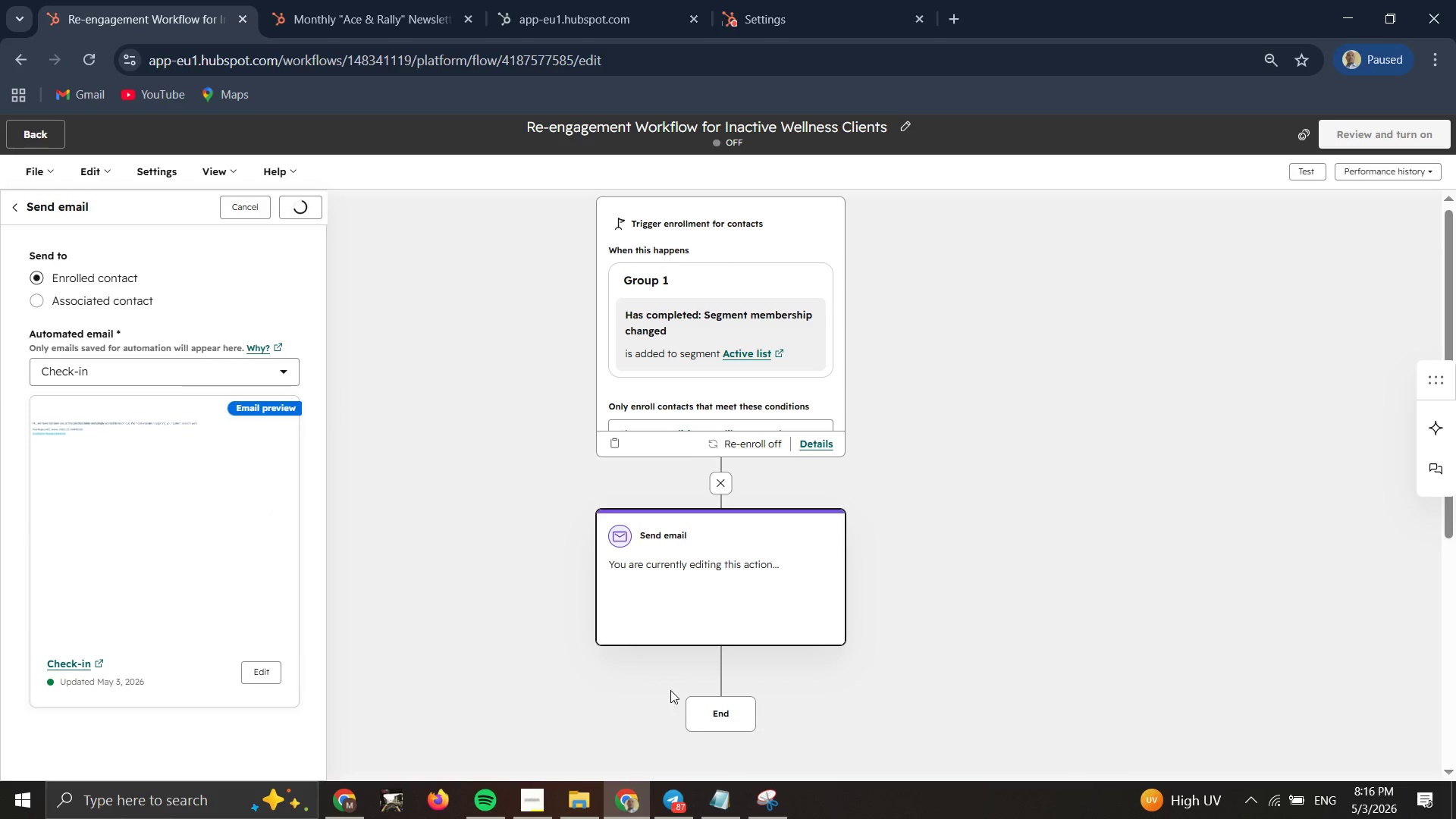 
wait(6.22)
 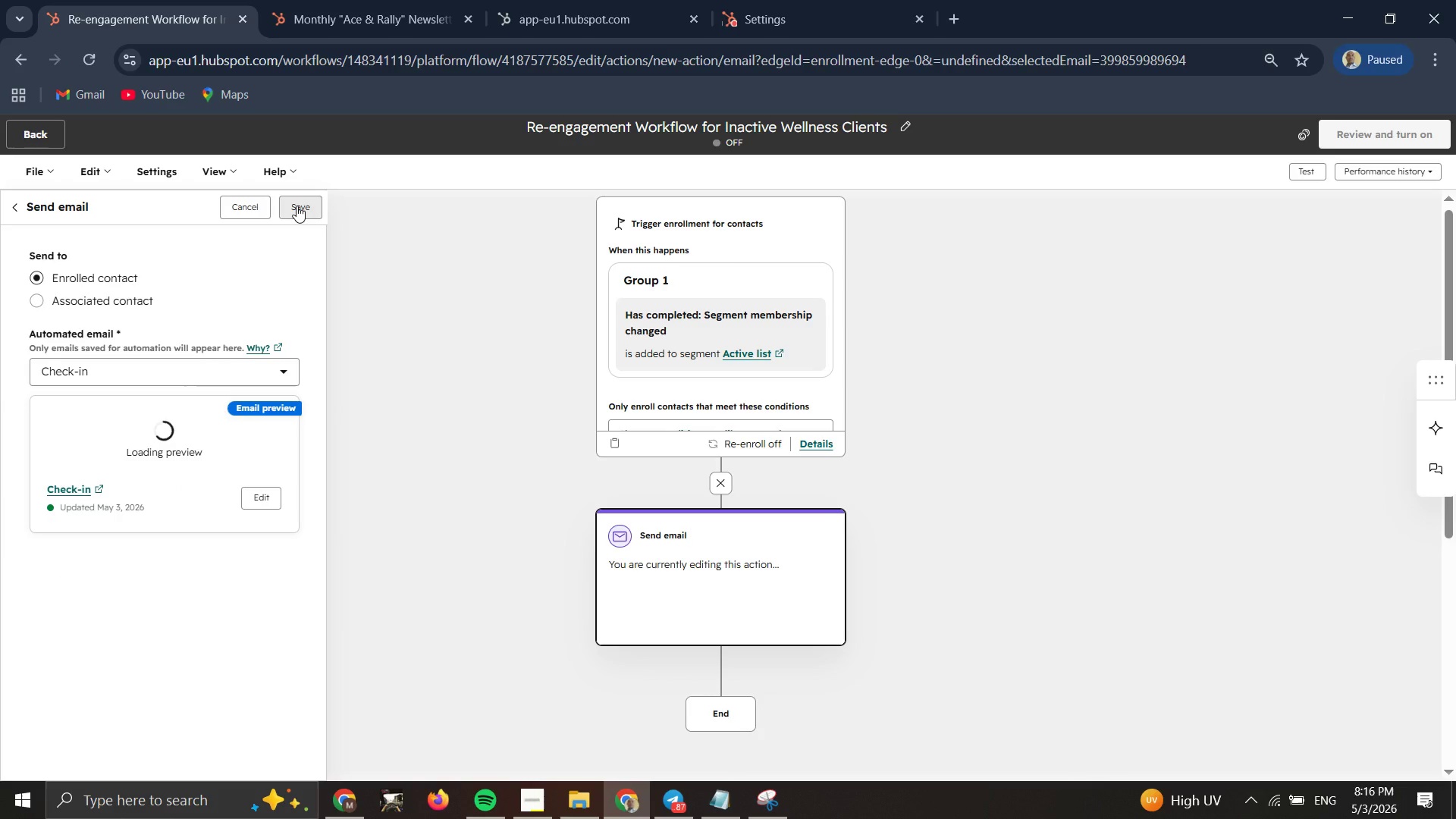 
left_click([720, 673])
 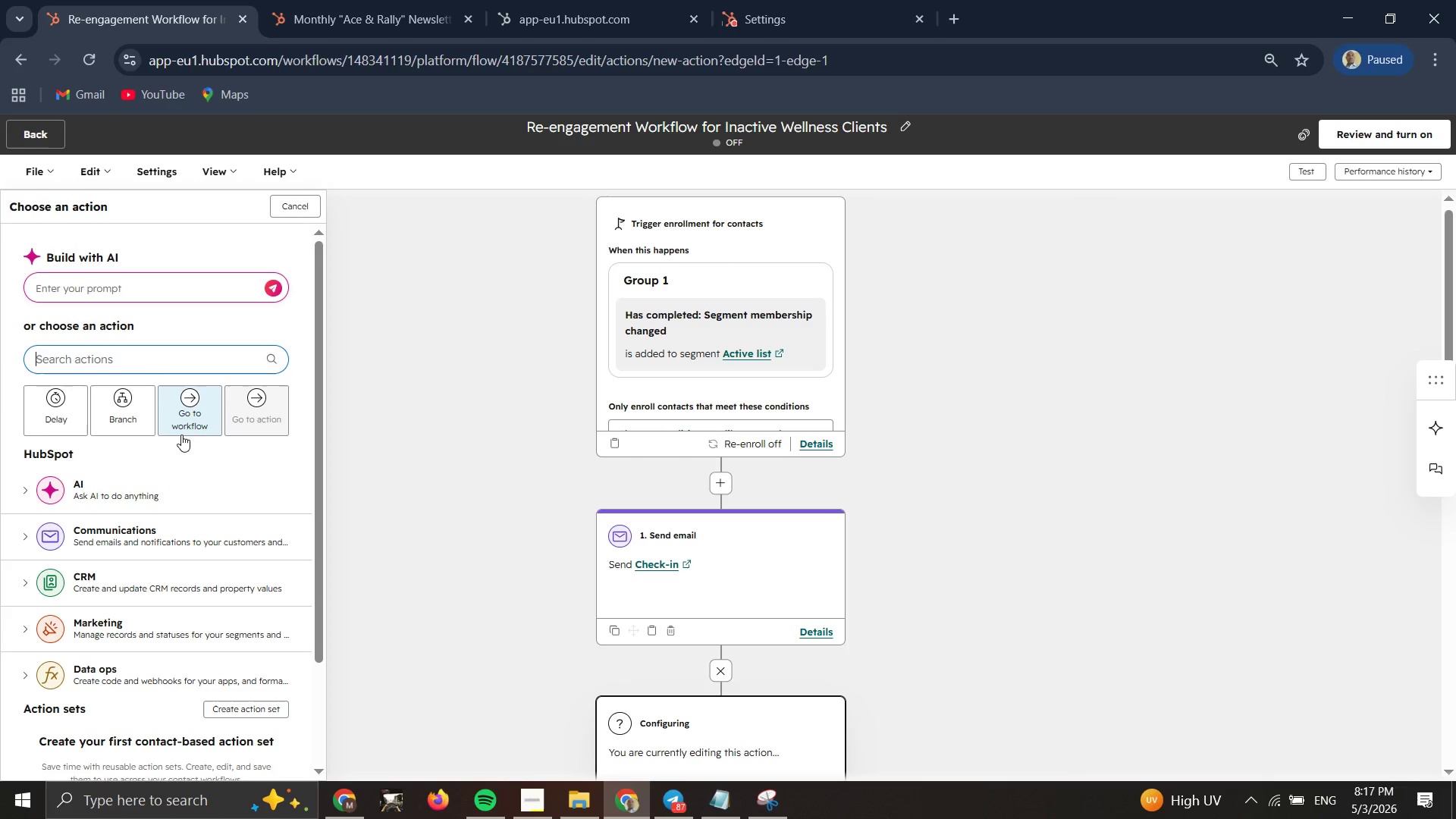 
left_click([142, 543])
 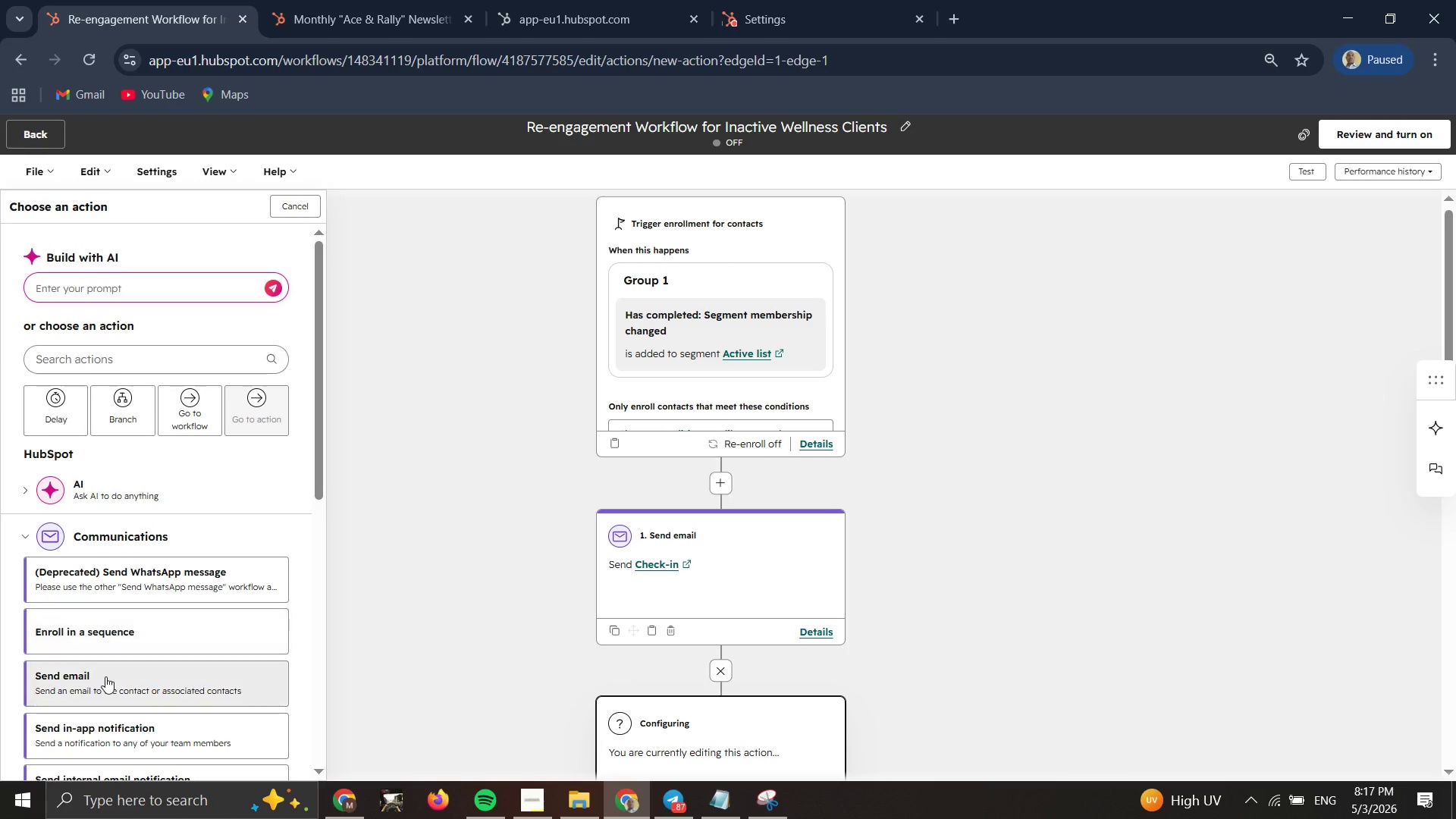 
double_click([103, 684])
 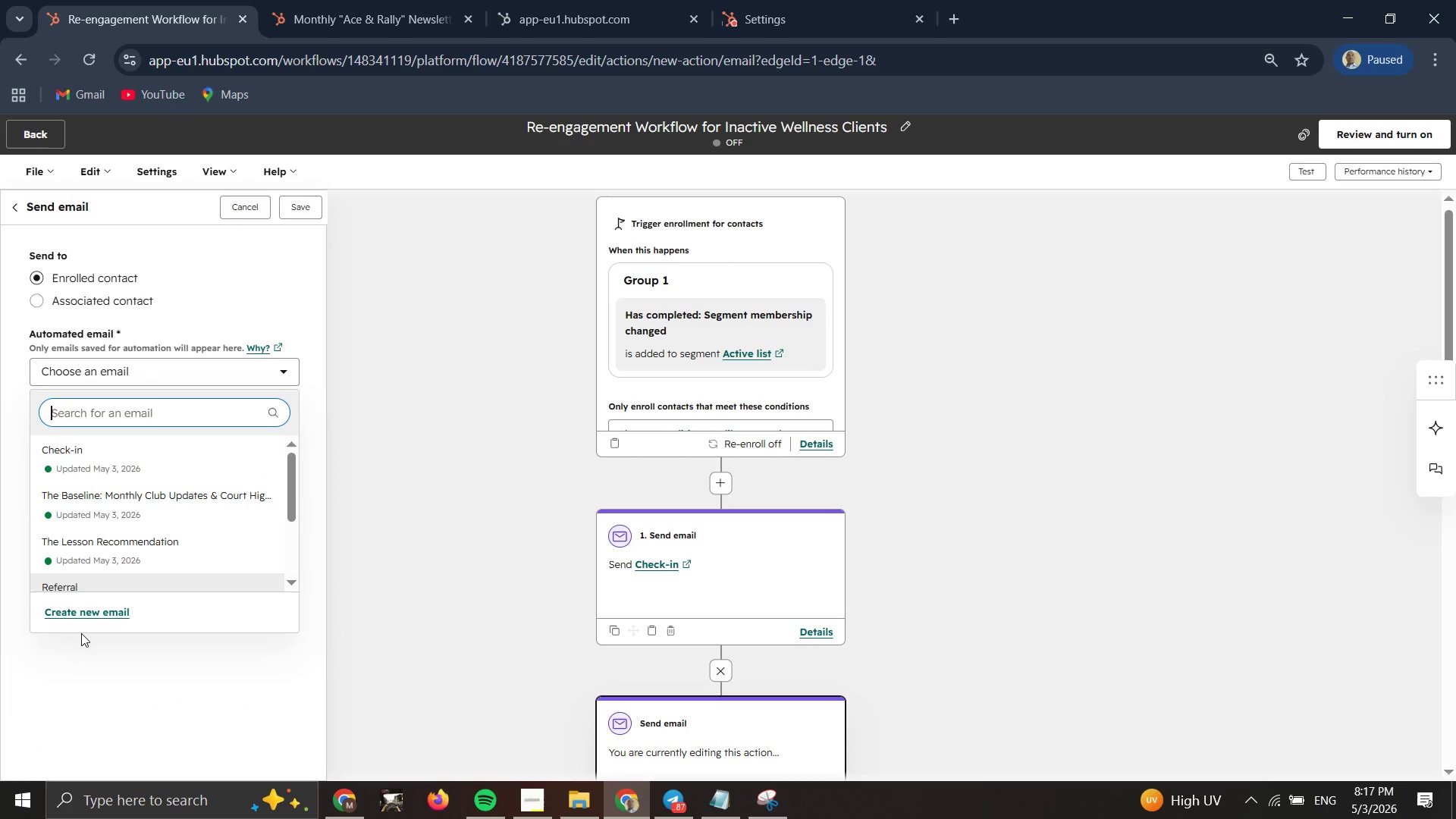 
left_click([82, 619])
 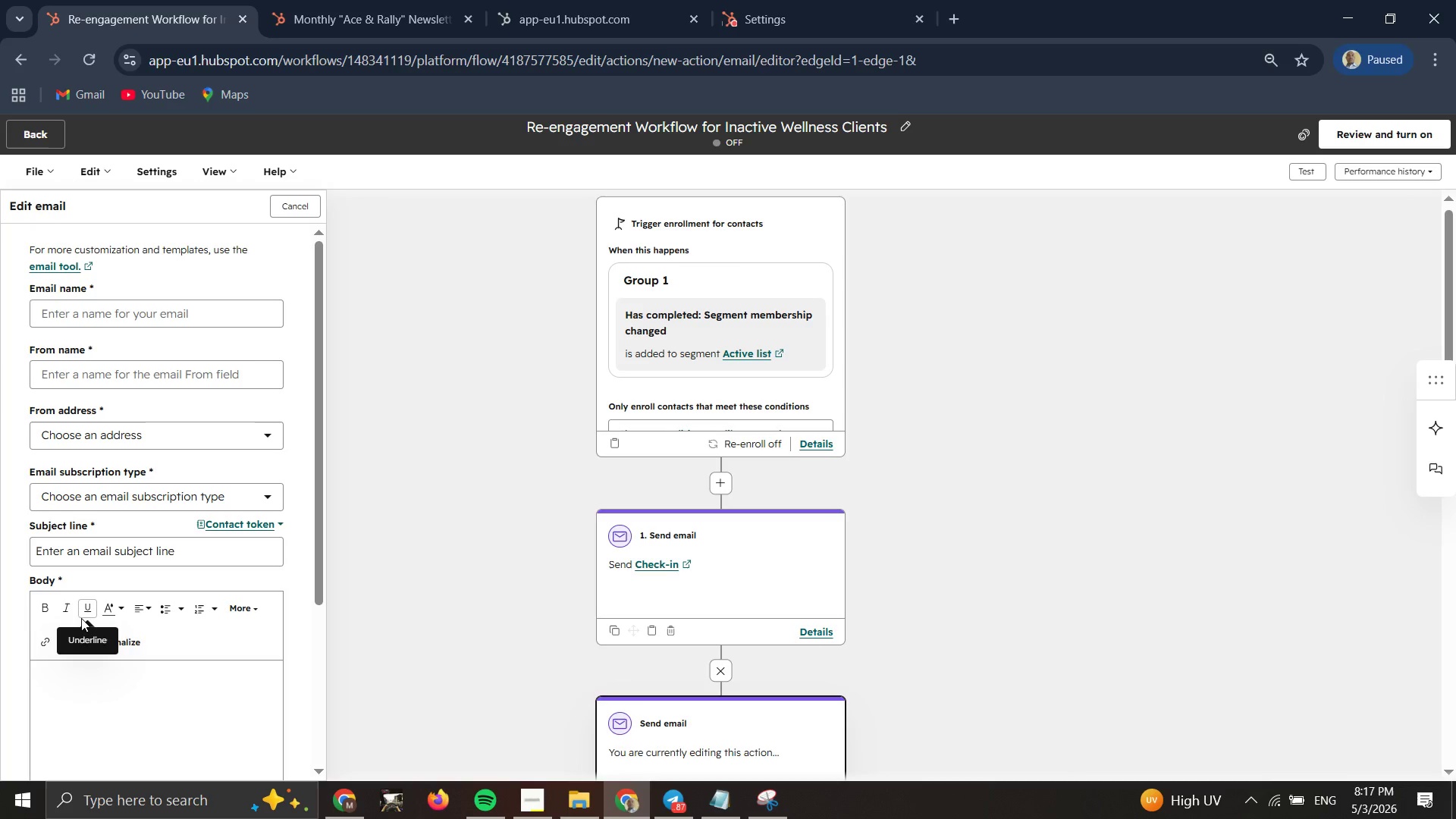 
wait(6.75)
 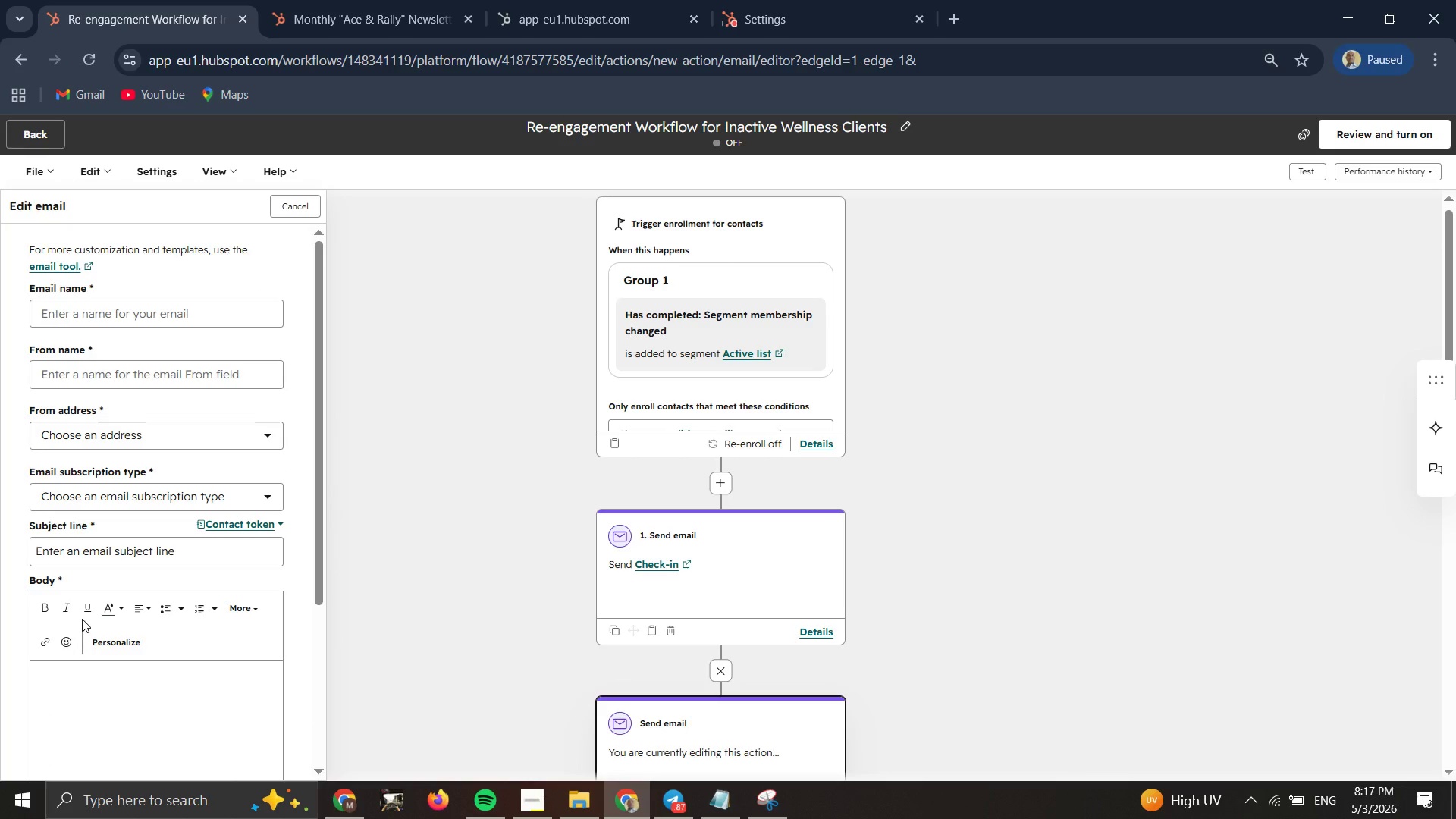 
left_click([137, 318])
 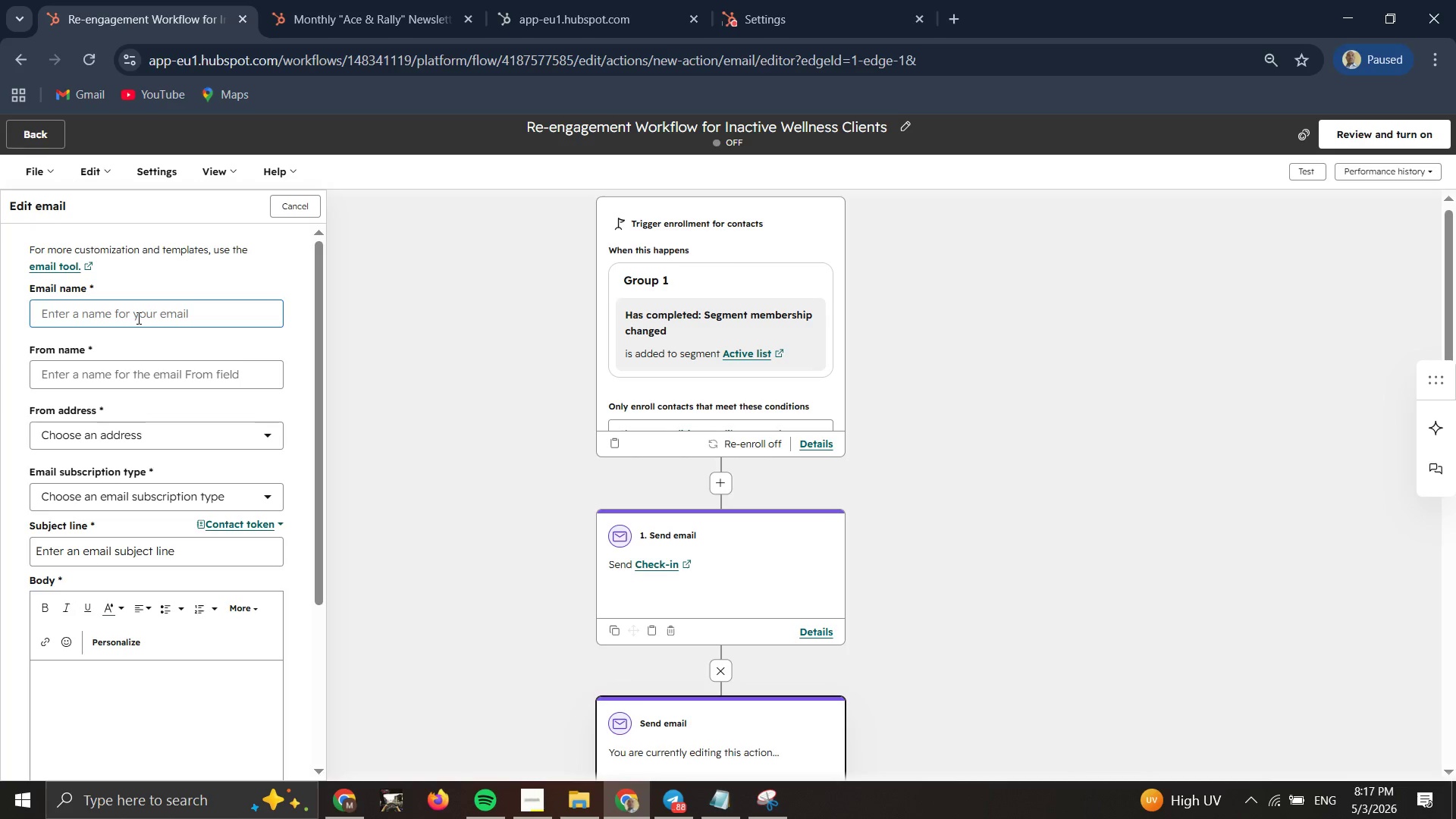 
type(Resource Sharing)
 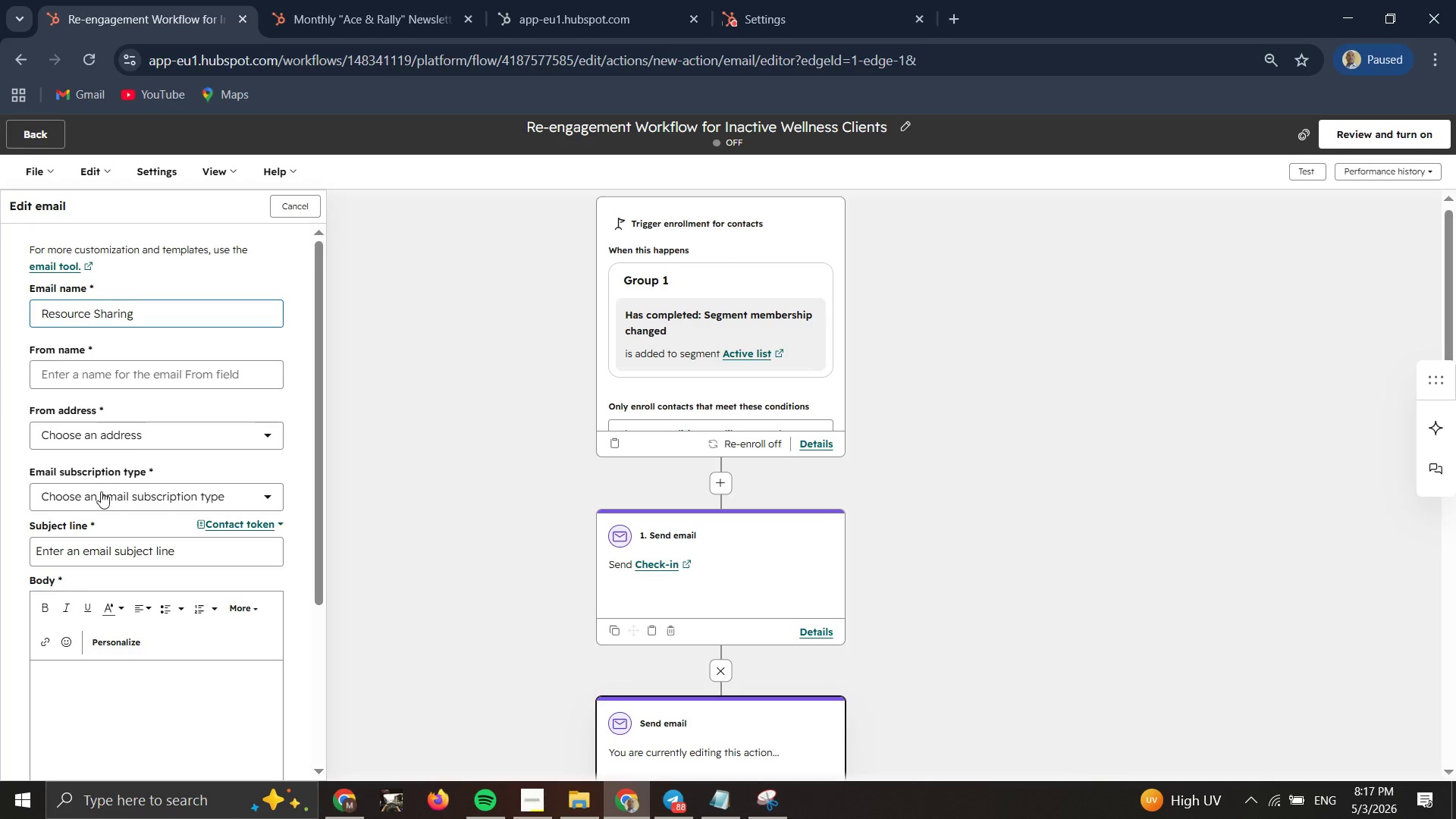 
left_click([144, 375])
 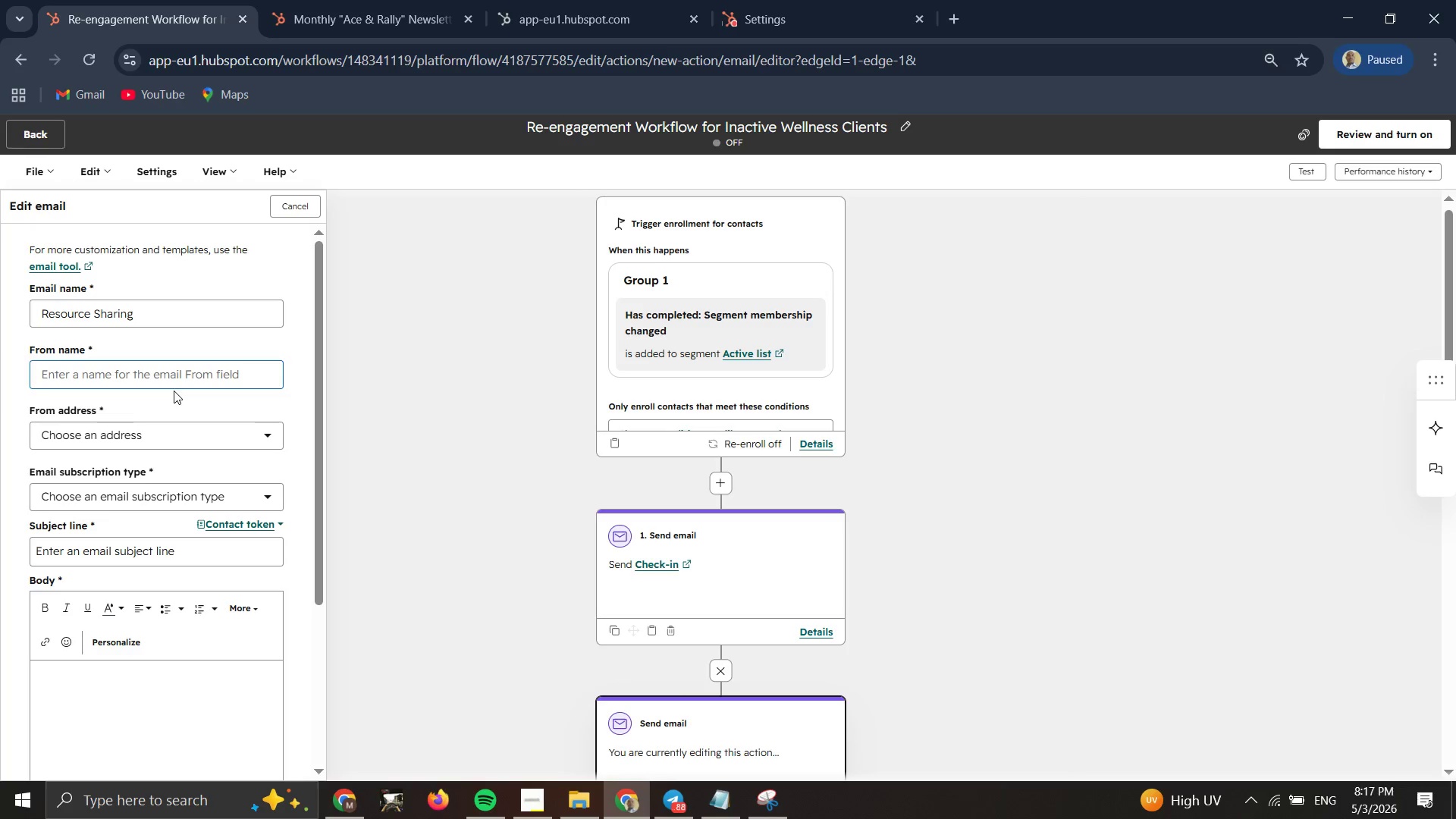 
type(zozo)
 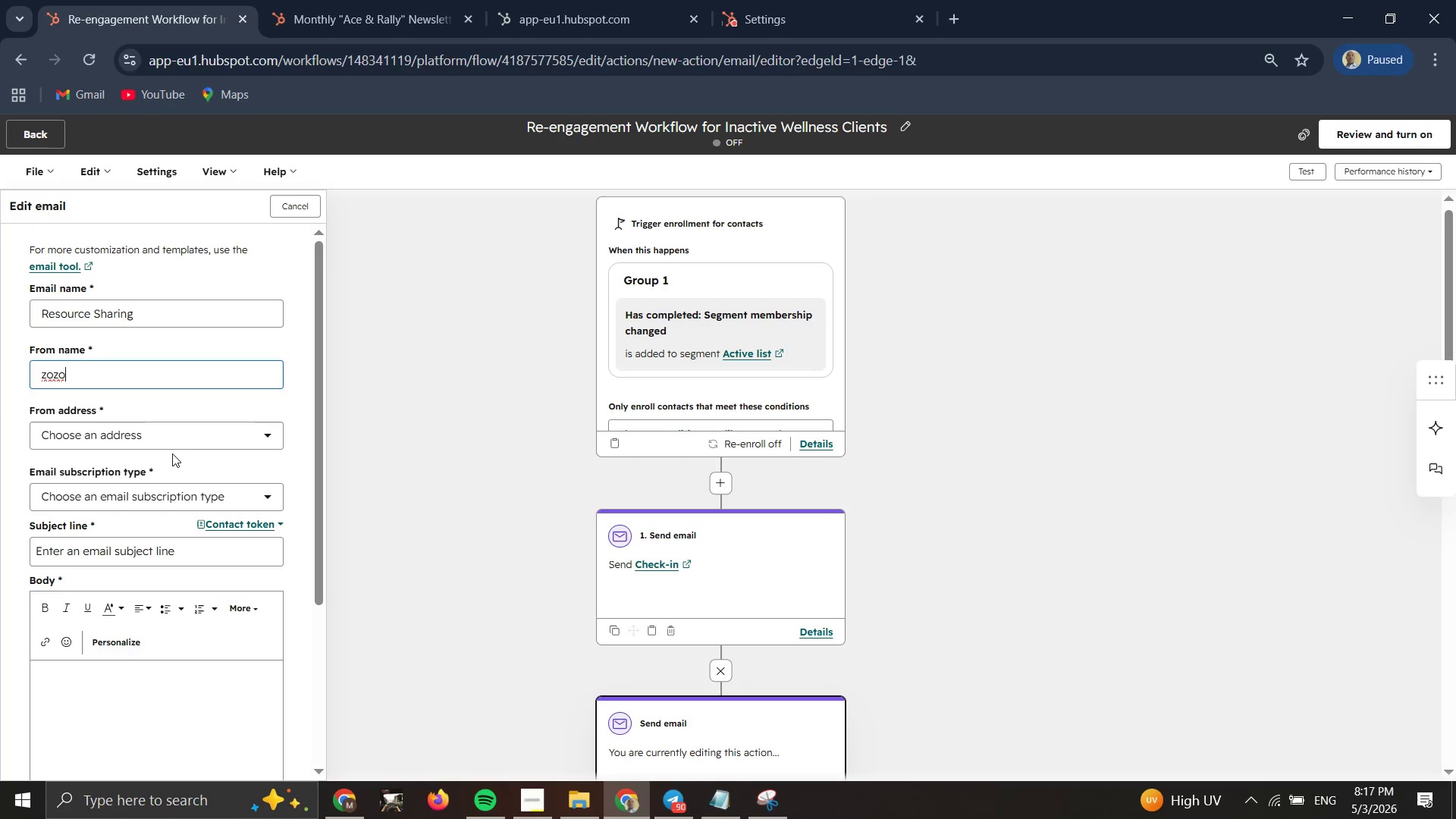 
left_click([184, 419])
 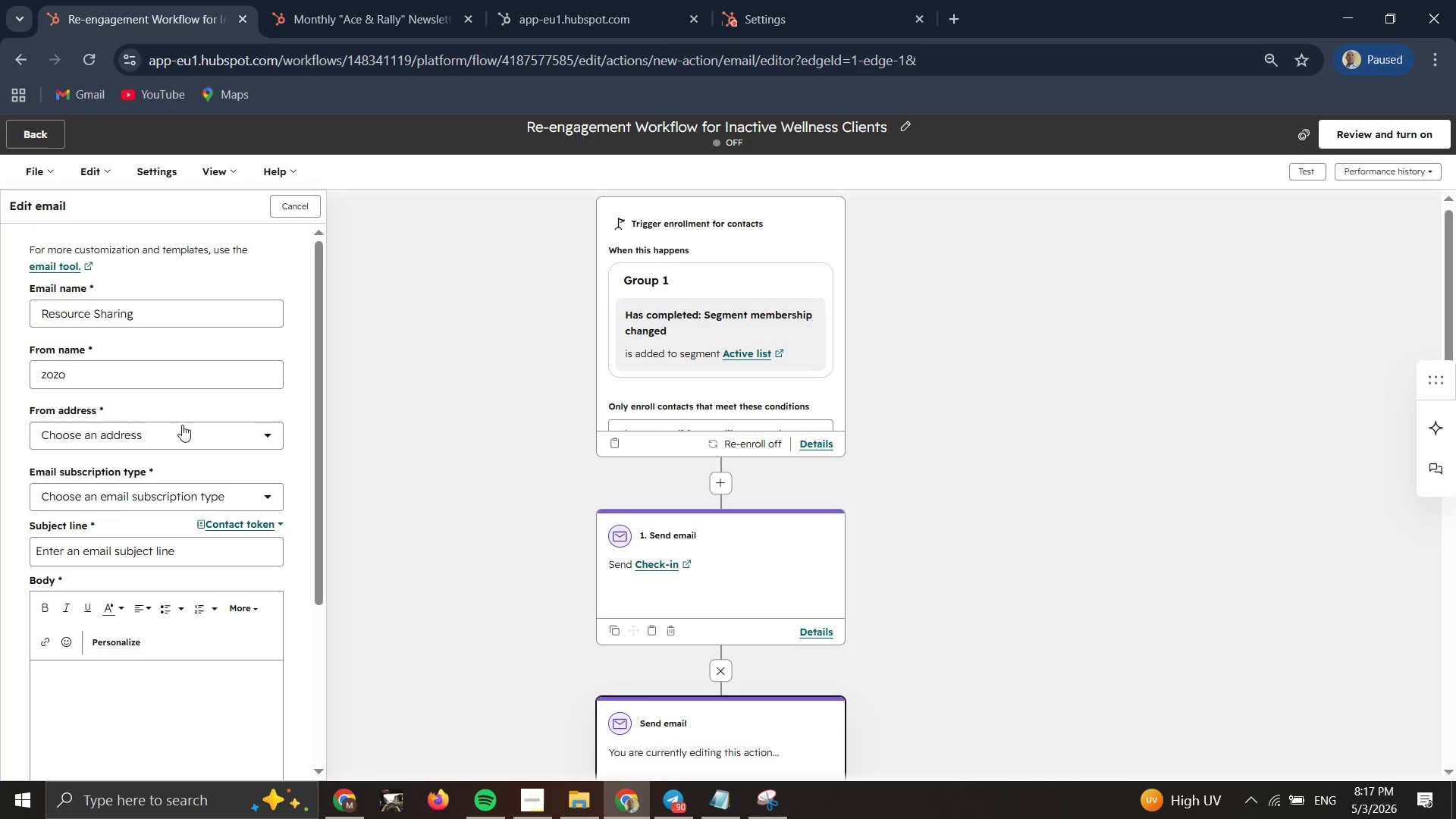 
left_click_drag(start_coordinate=[182, 425], to_coordinate=[178, 428])
 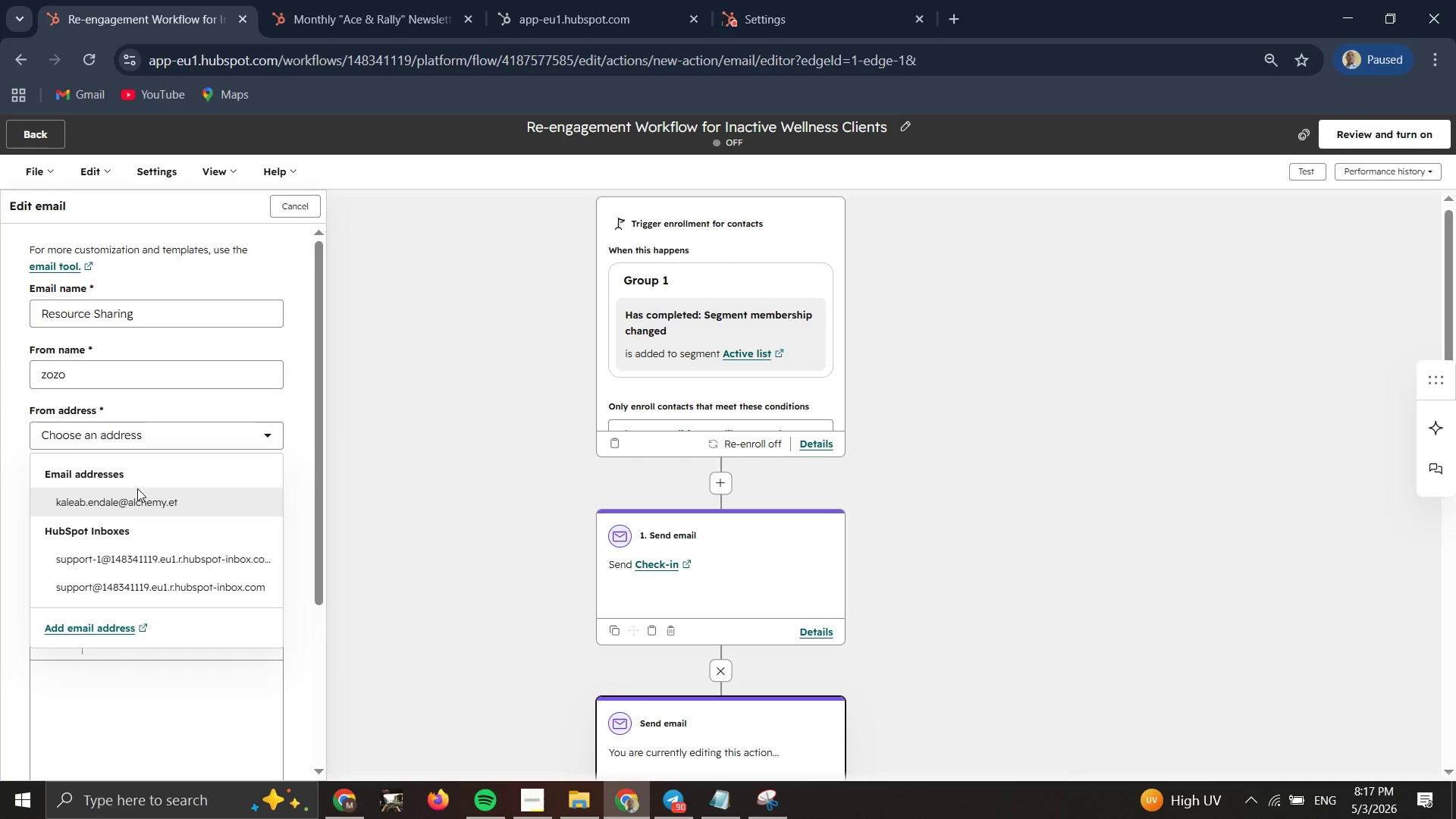 
left_click([130, 497])
 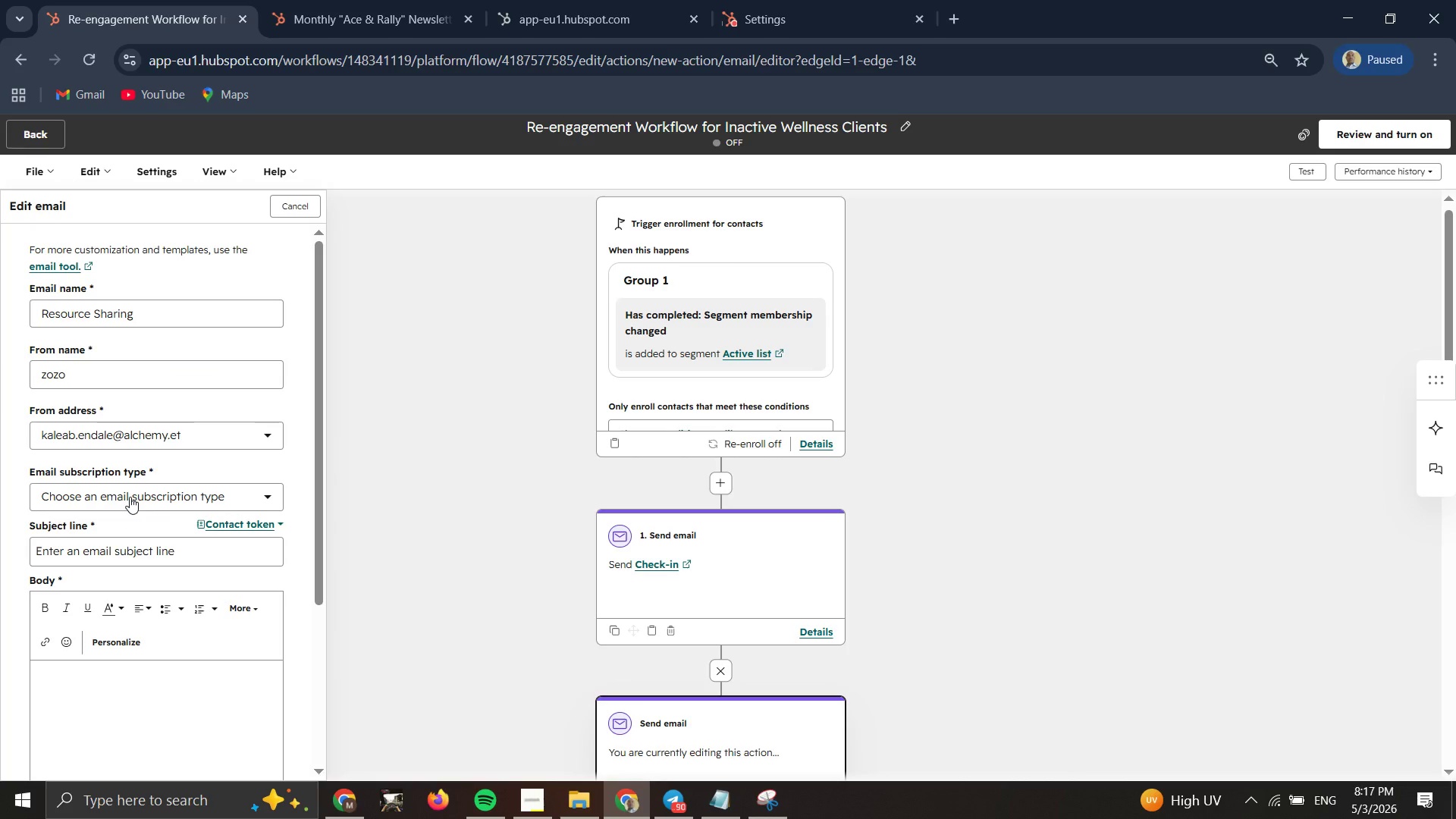 
left_click([130, 497])
 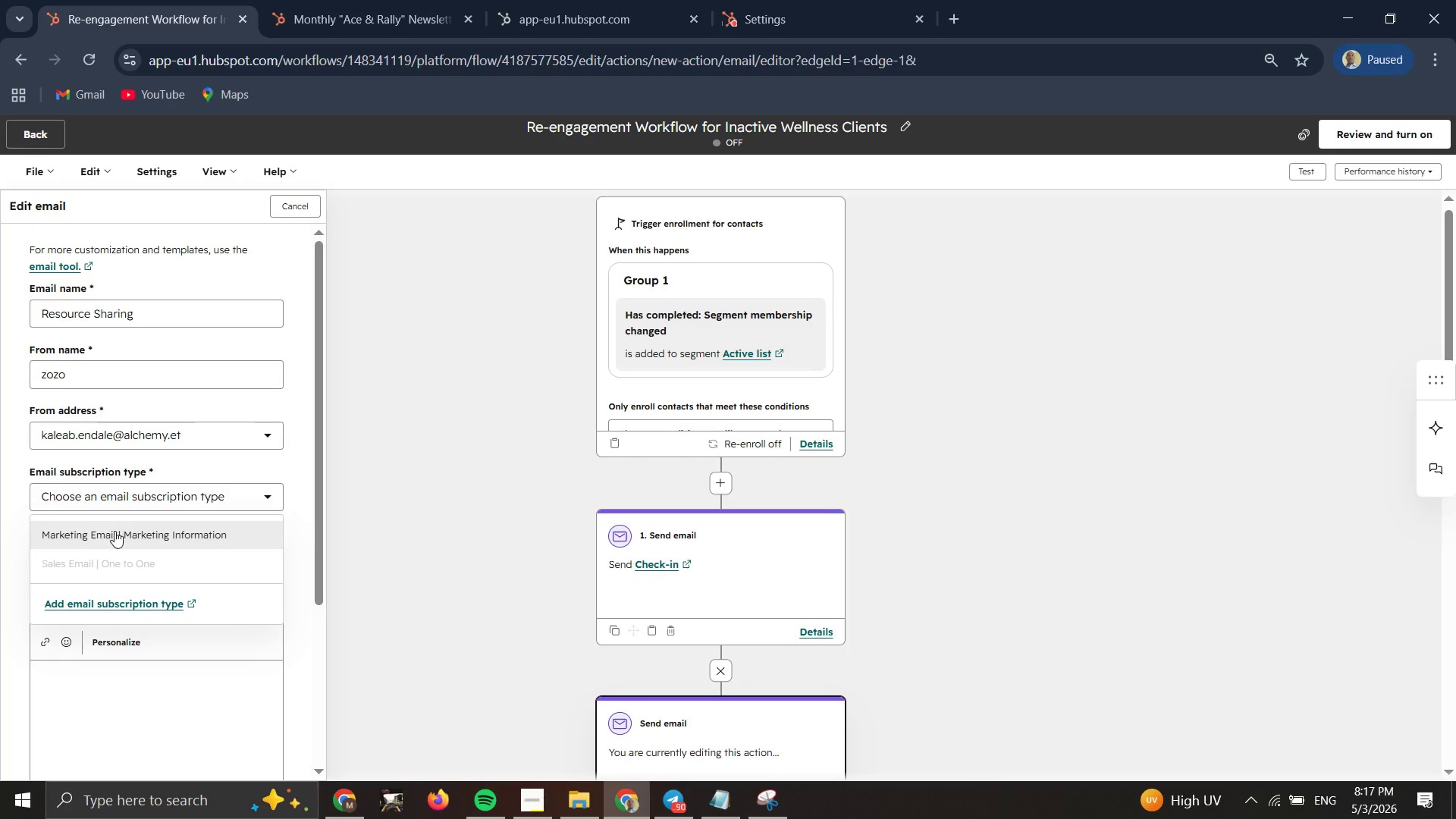 
left_click([112, 533])
 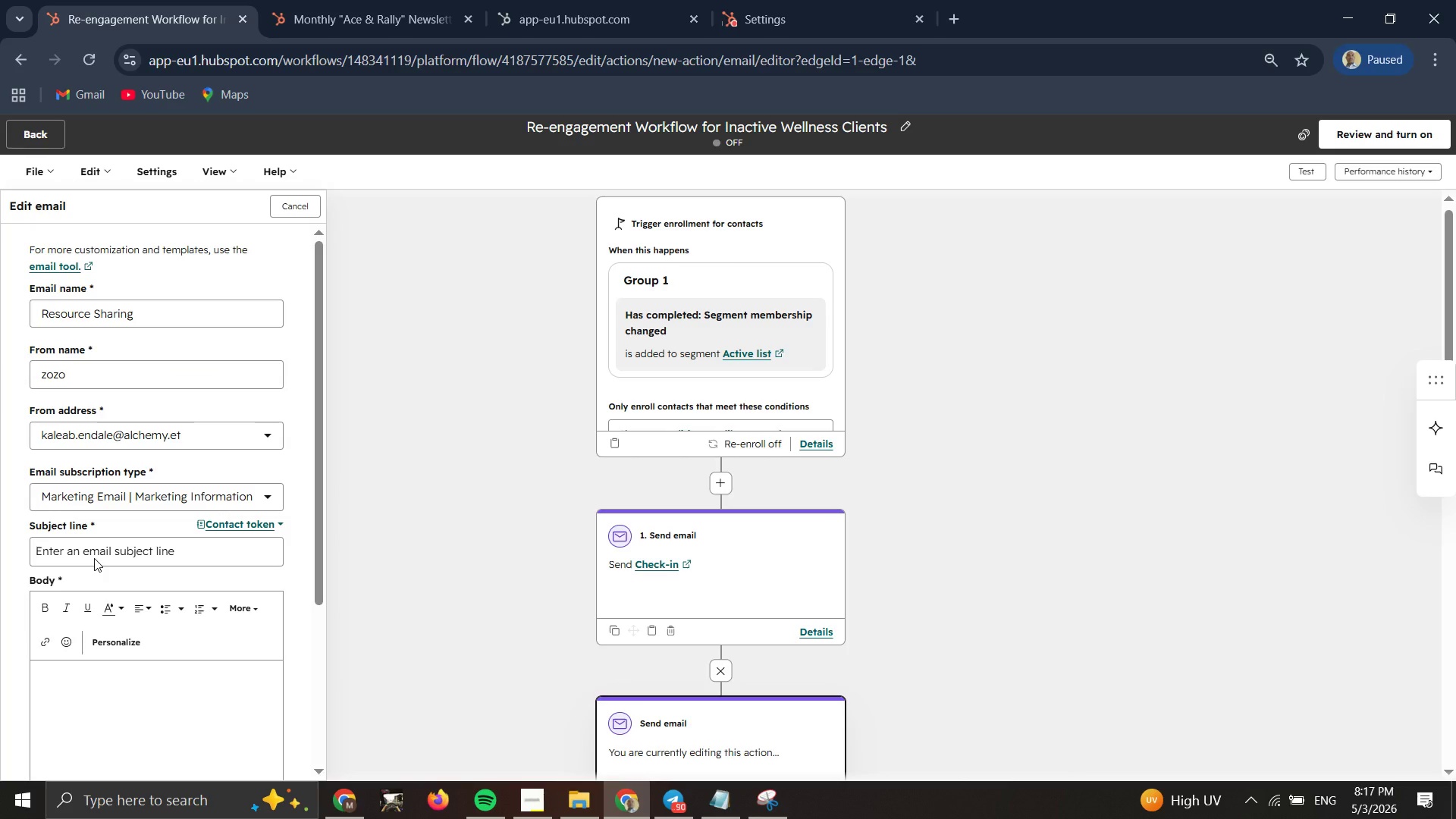 
type(A small resource)
 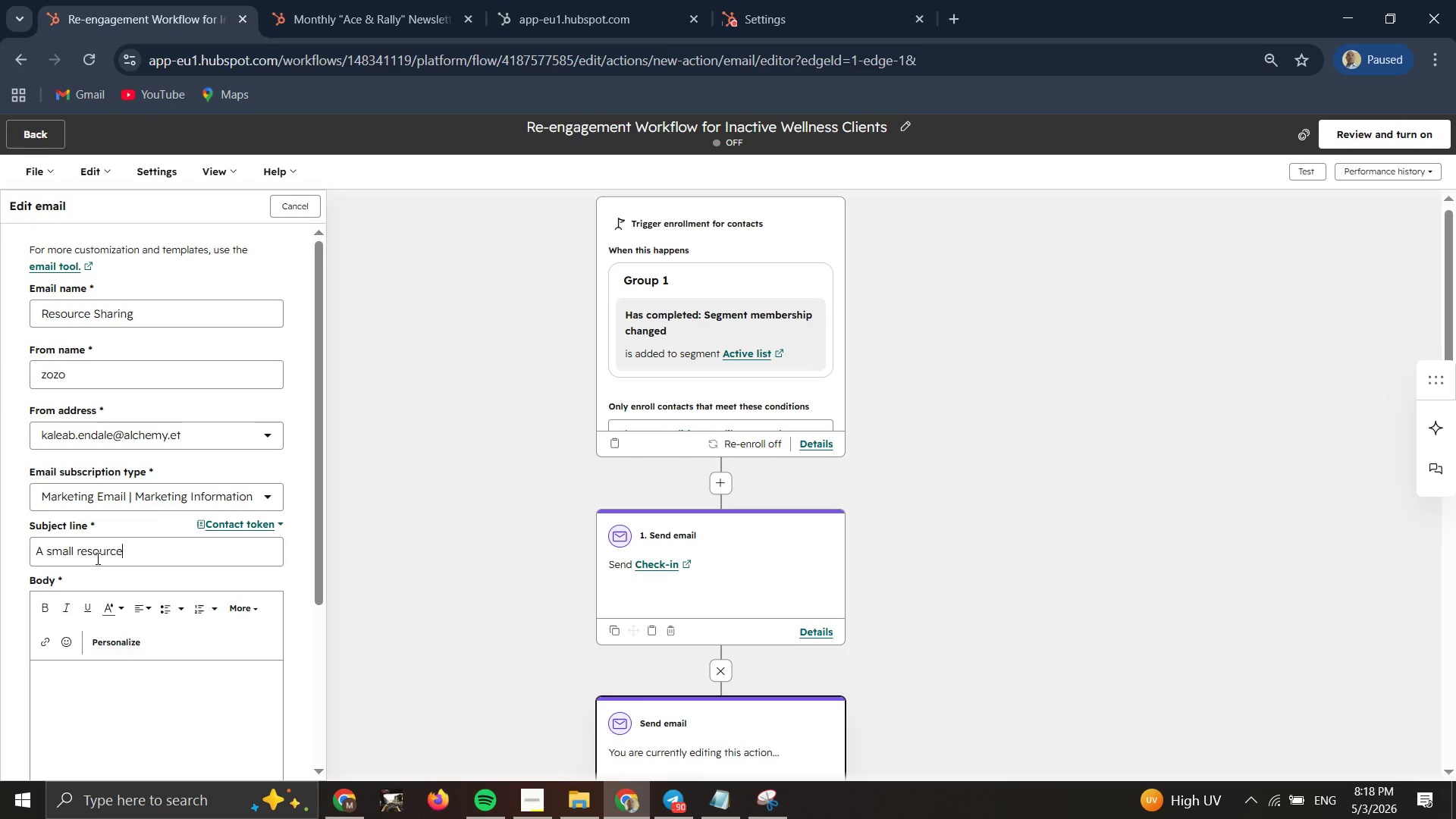 
wait(5.94)
 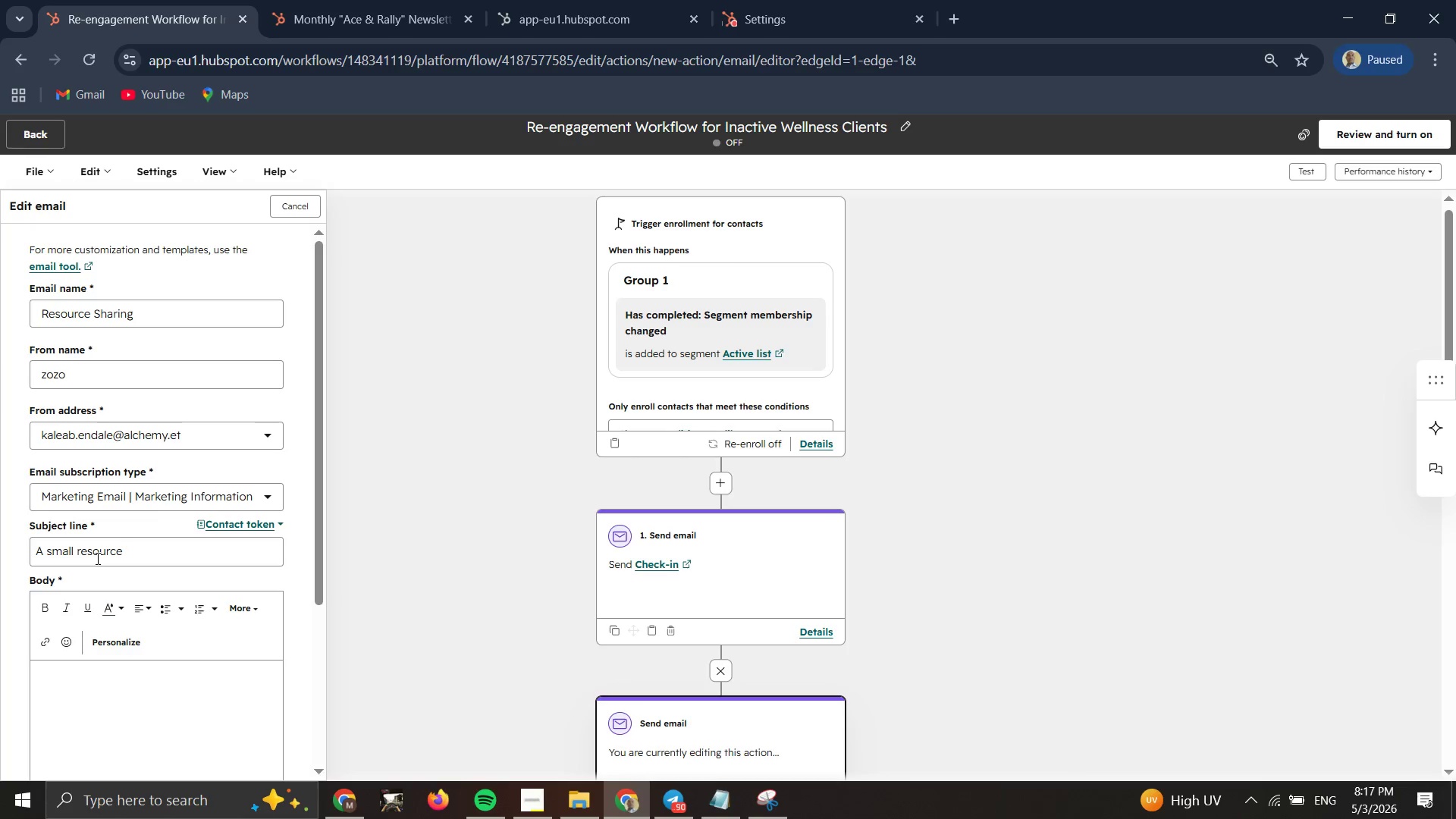 
type( sharing)
 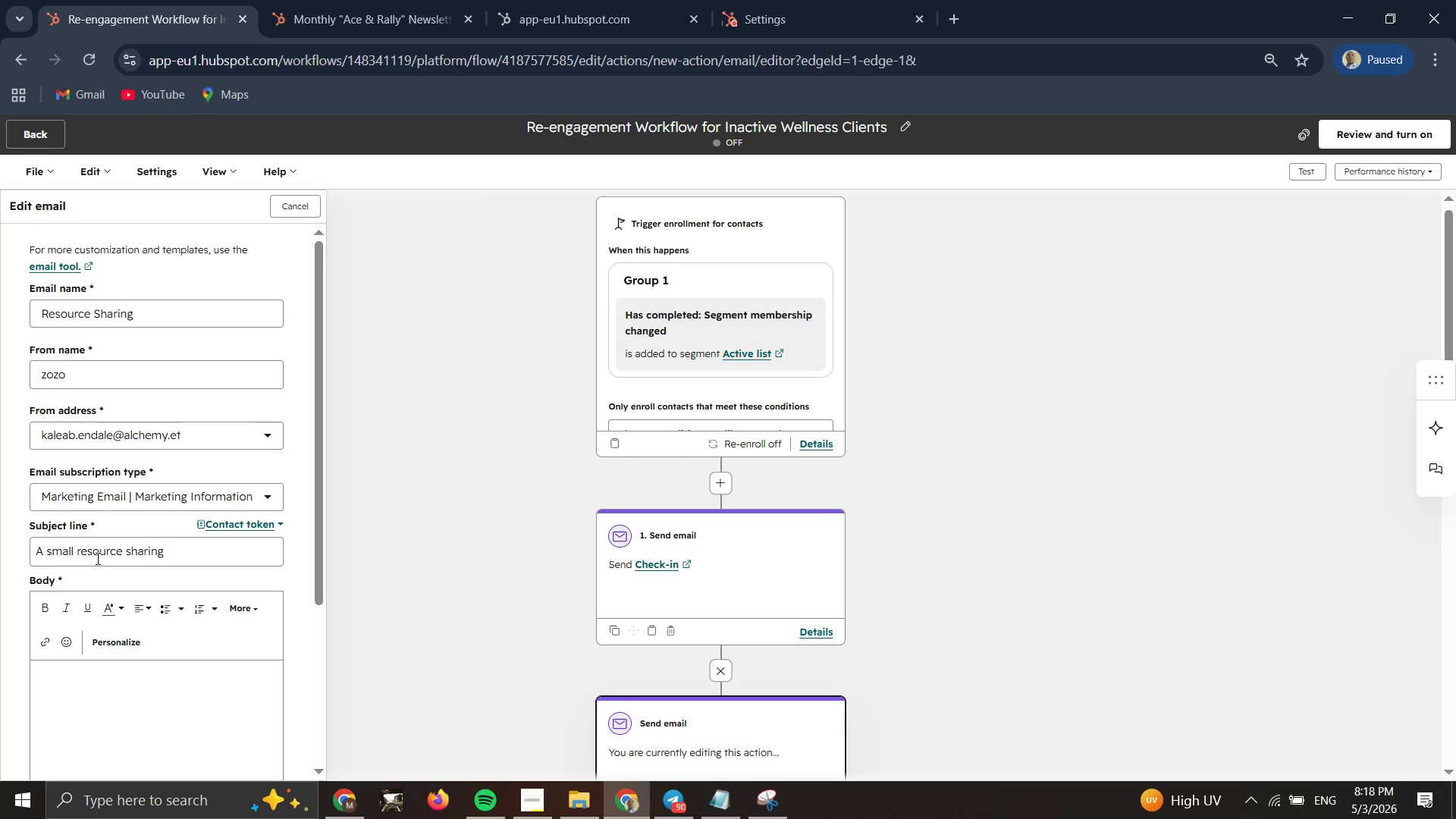 
wait(16.36)
 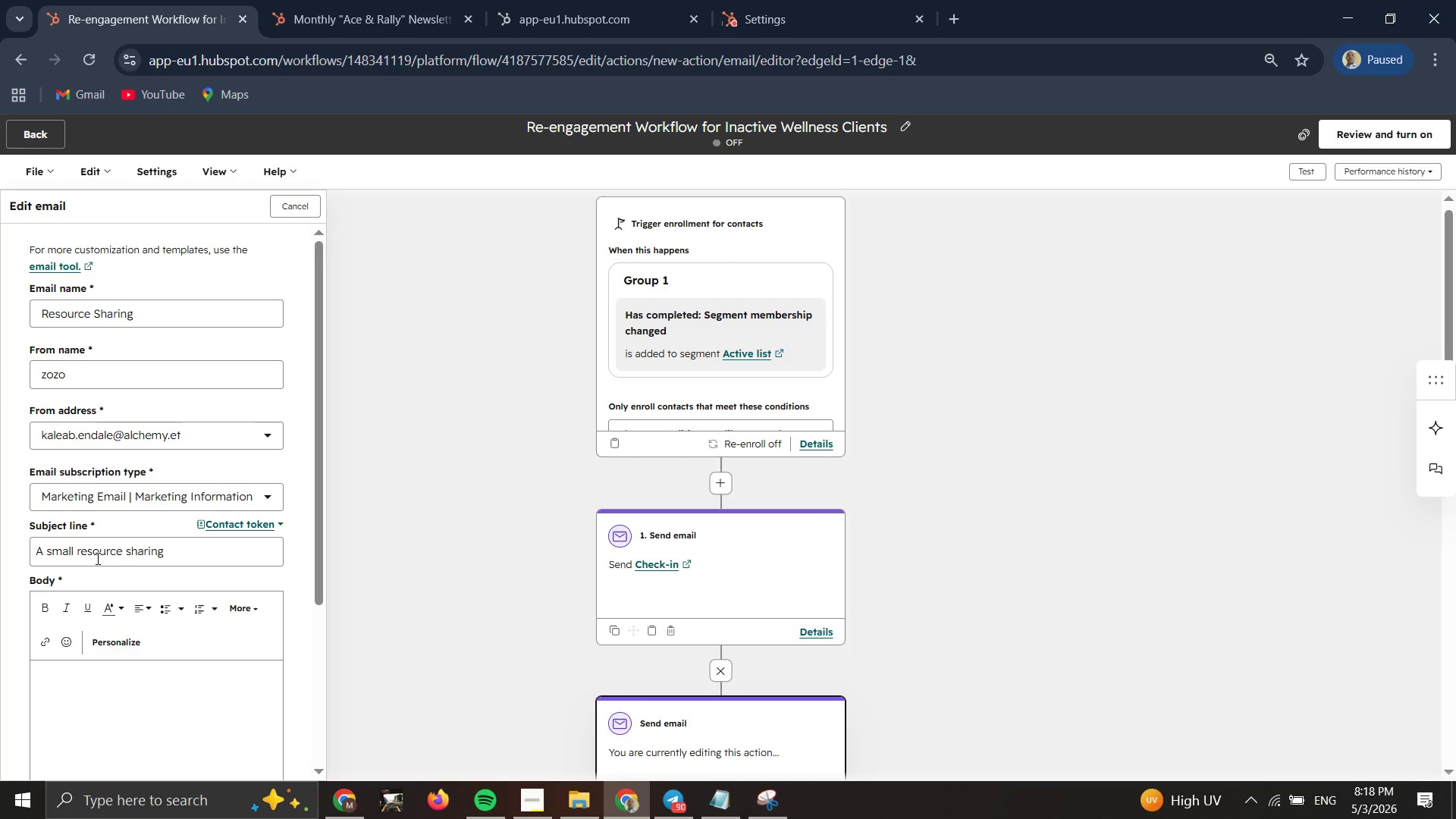 
key(Backspace)
key(Backspace)
key(Backspace)
key(Backspace)
key(Backspace)
key(Backspace)
key(Backspace)
type(foryour in)
key(Backspace)
key(Backspace)
key(Backspace)
key(Backspace)
key(Backspace)
key(Backspace)
key(Backspace)
type( your ther)
 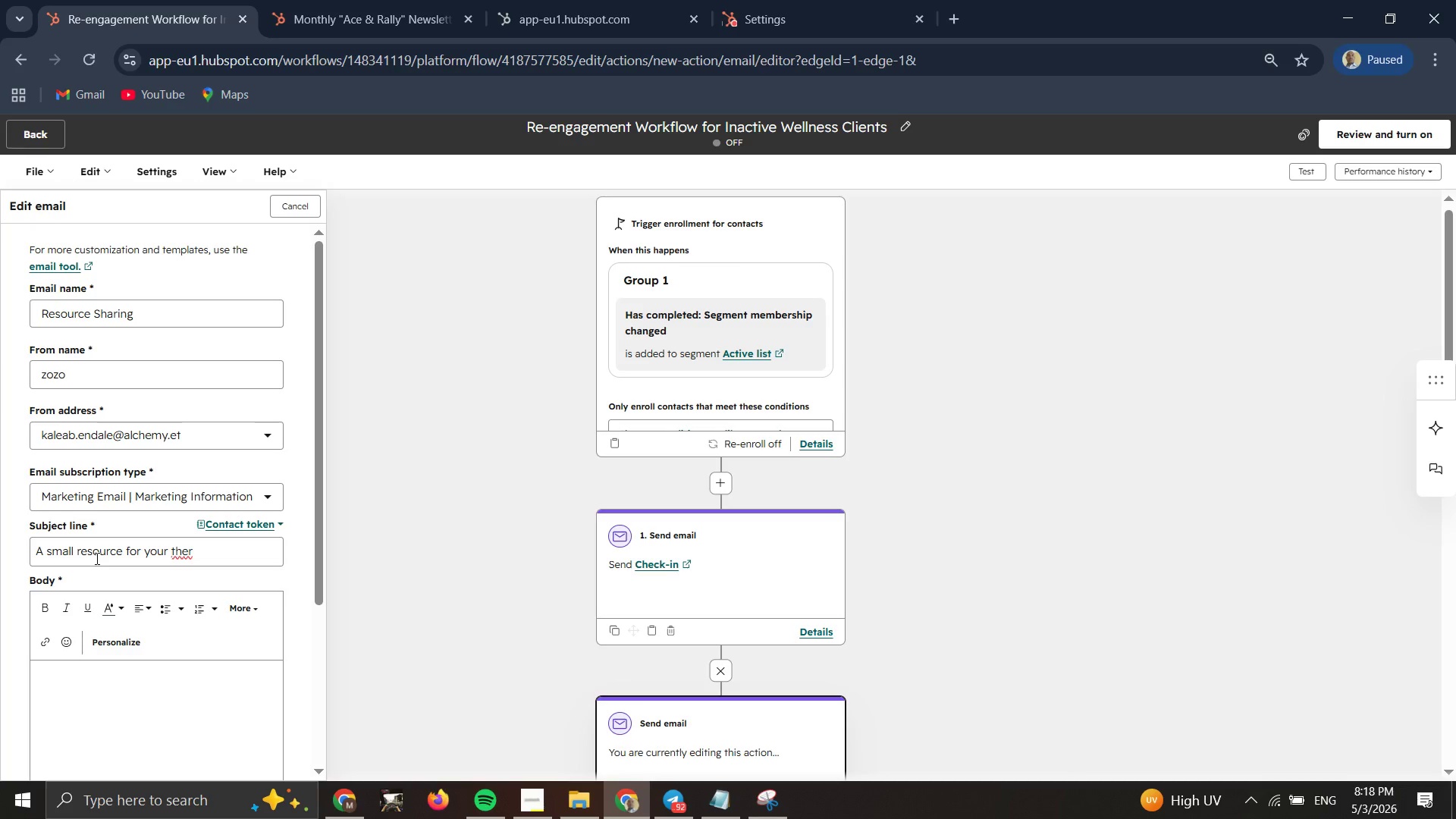 
type(apy intrest)
 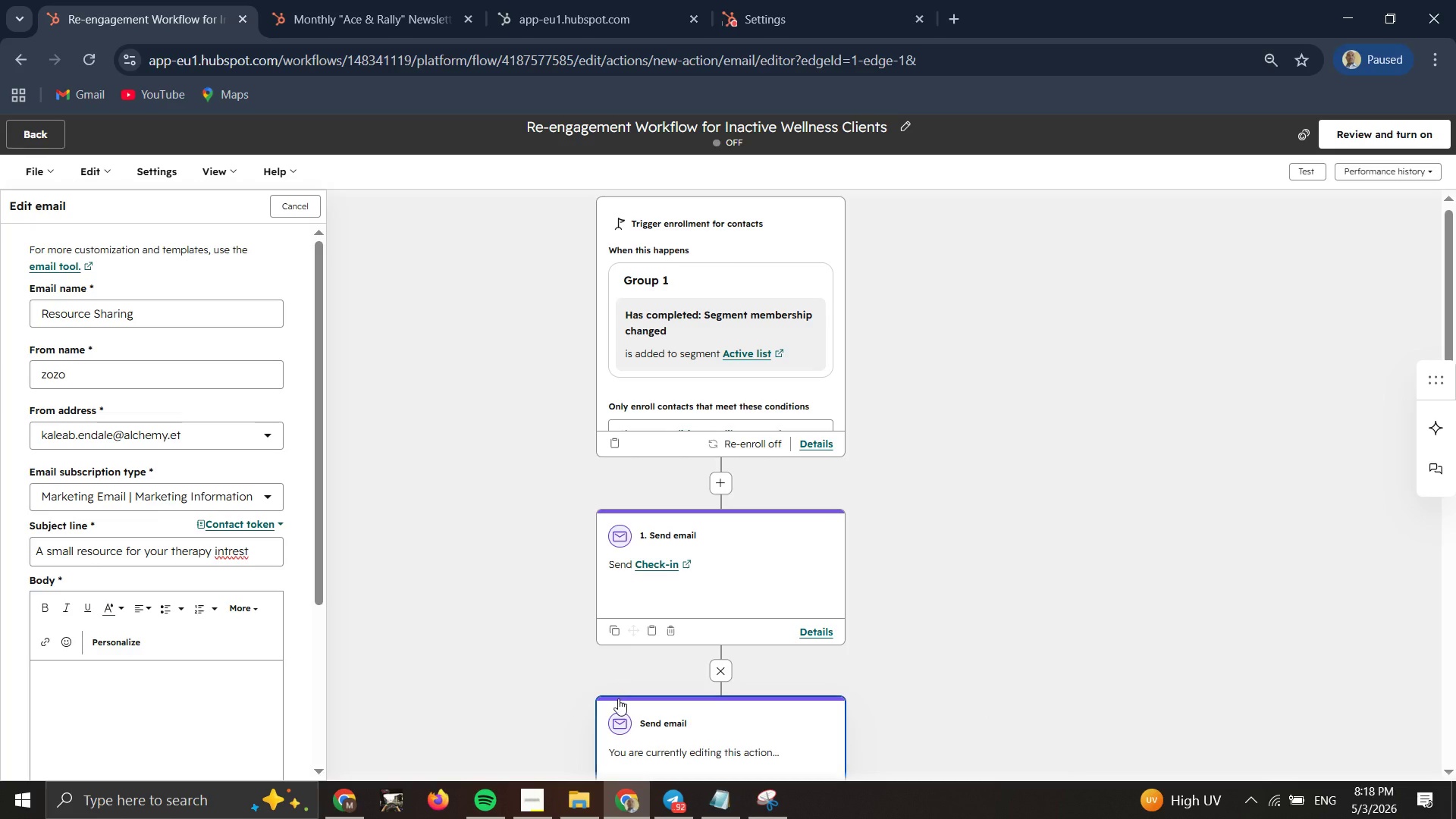 
wait(6.56)
 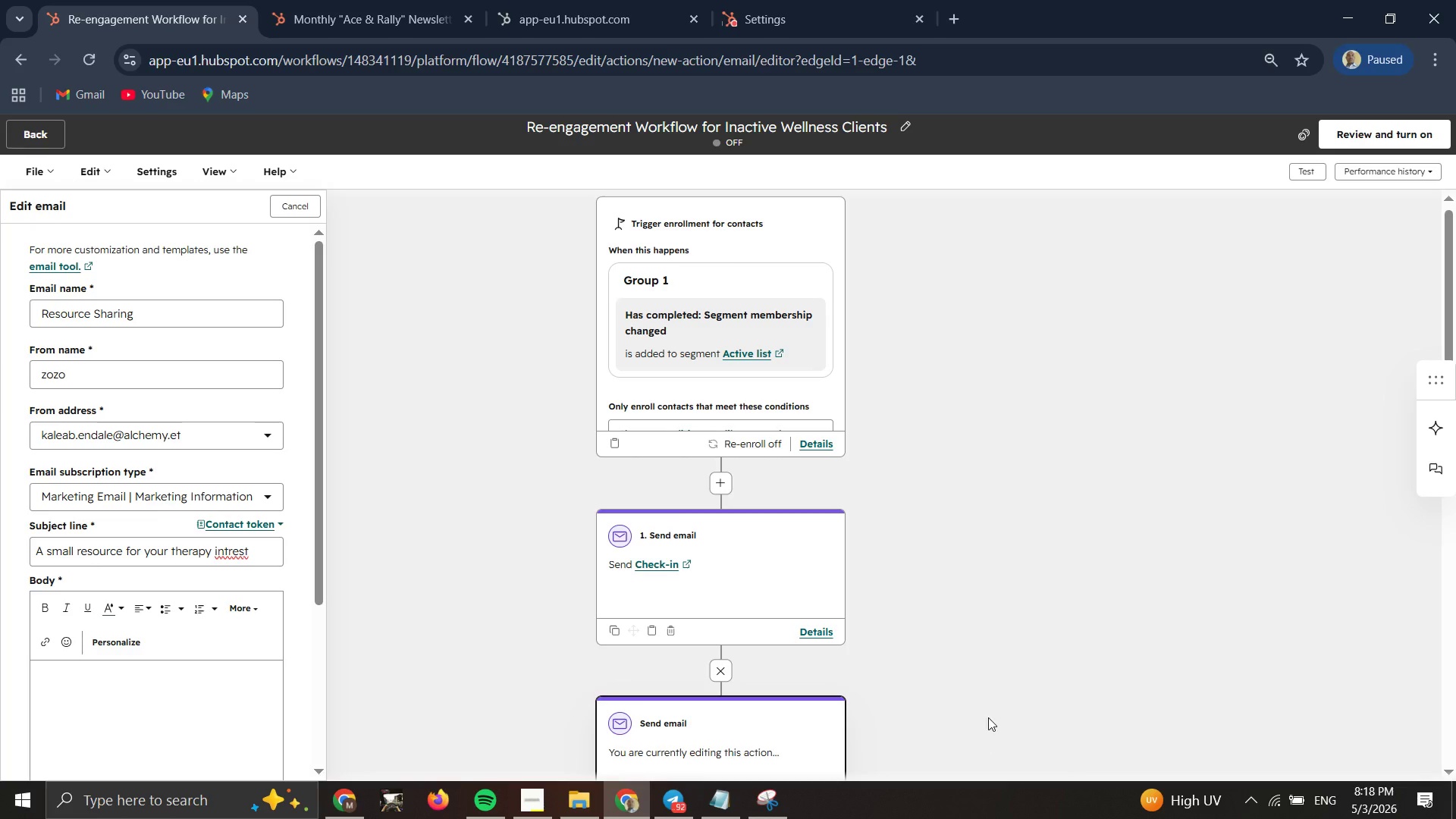 
left_click([239, 702])
 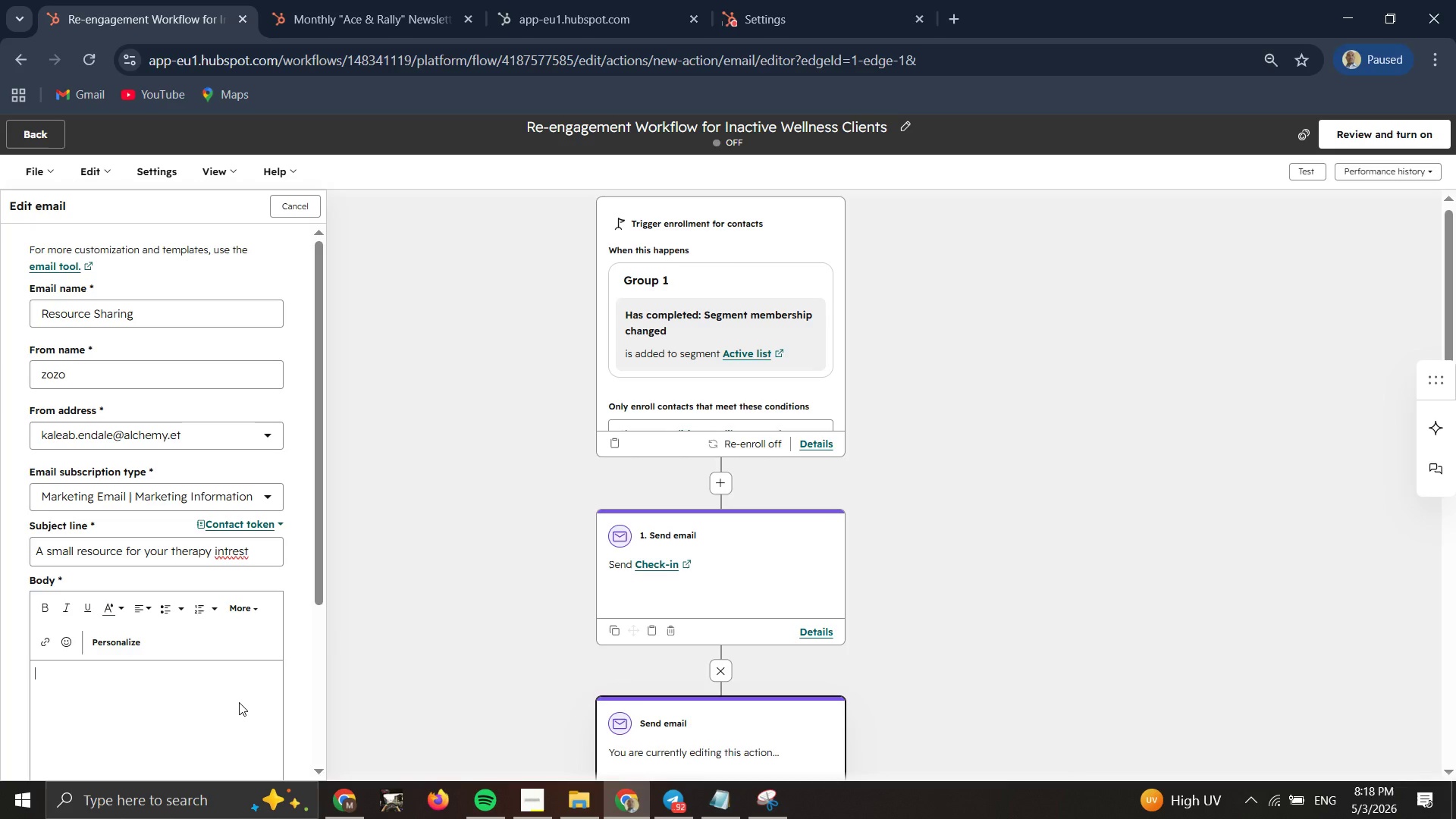 
type(Since you previ)
 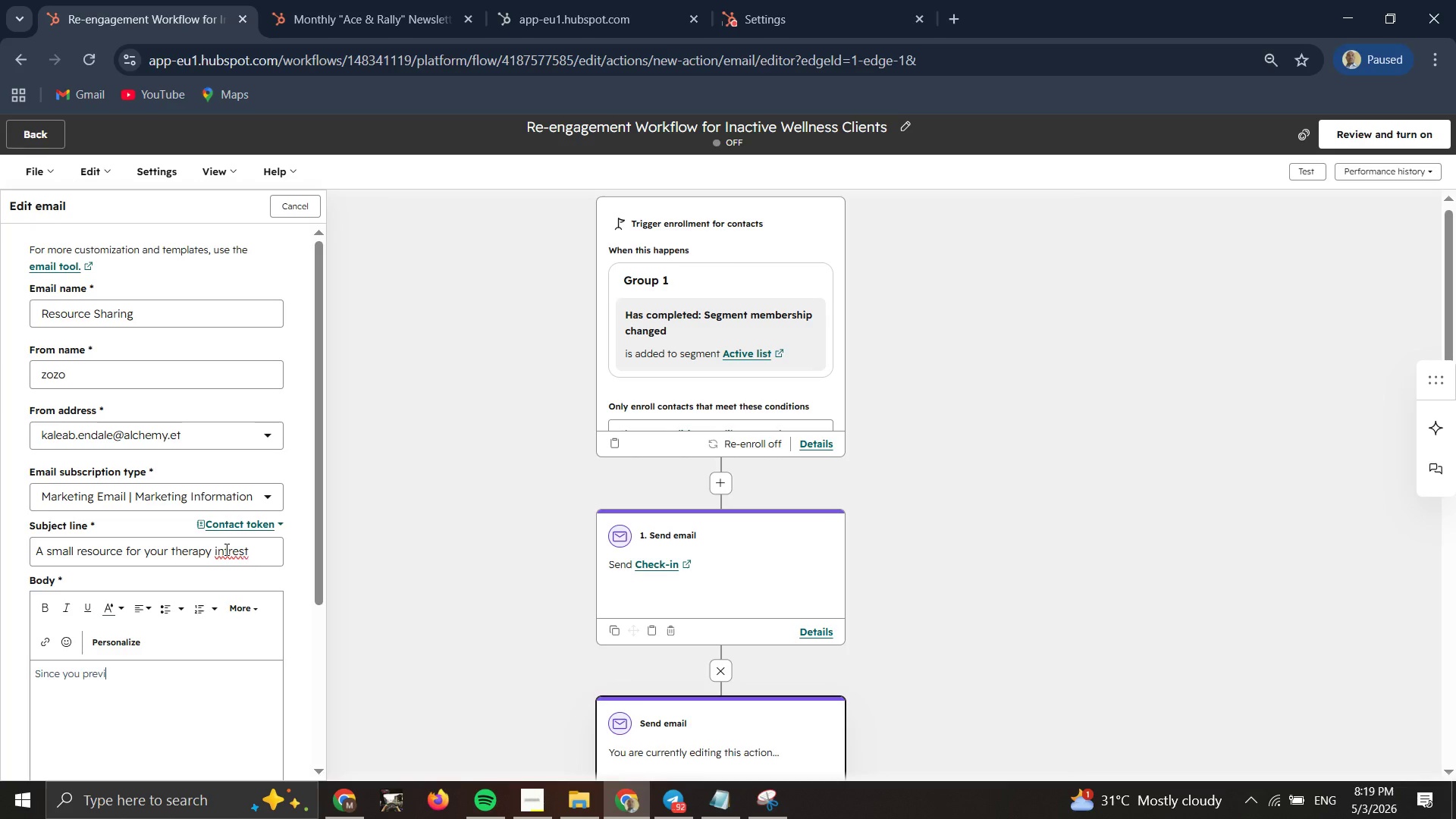 
right_click([228, 551])
 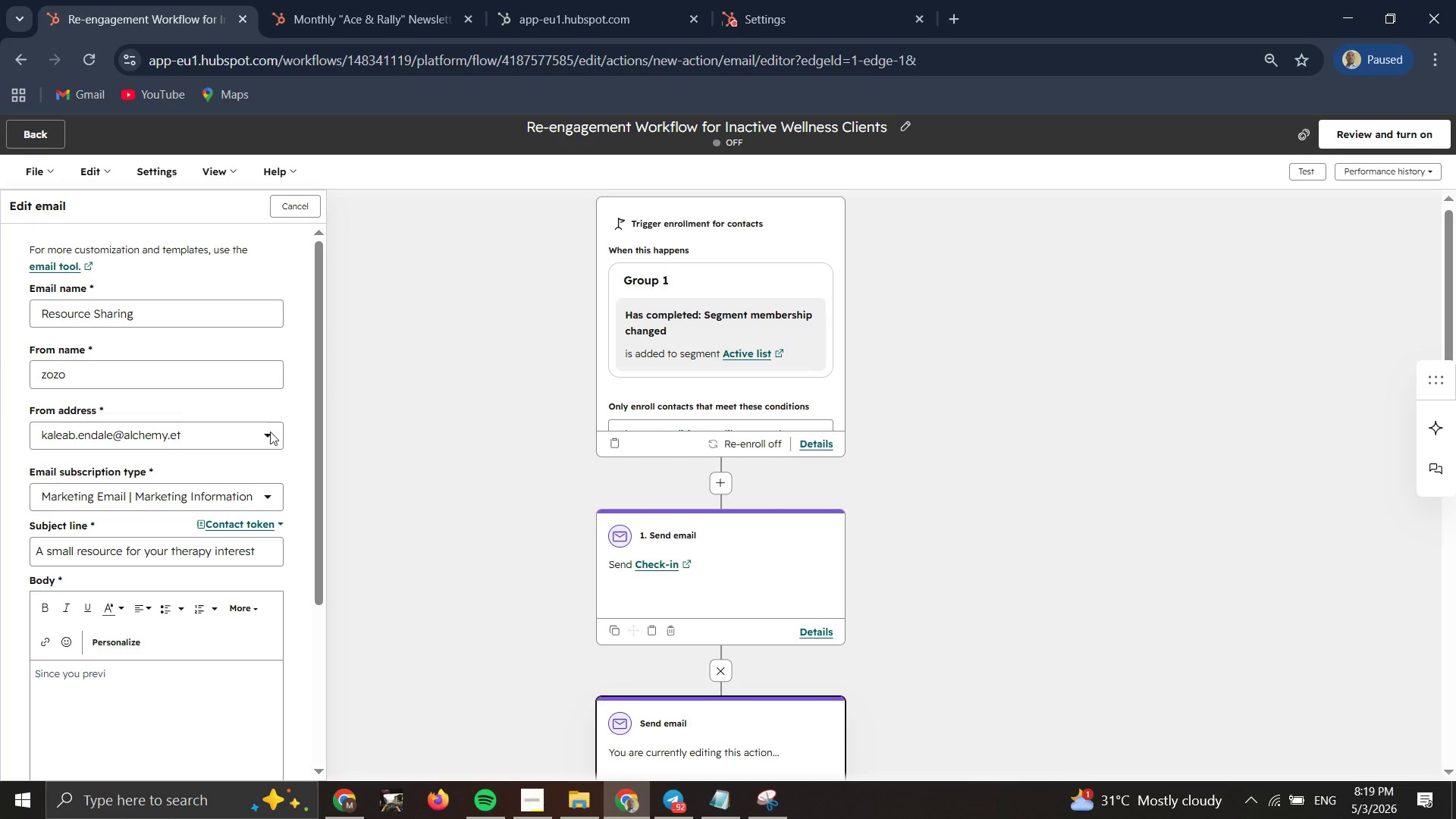 
double_click([175, 682])
 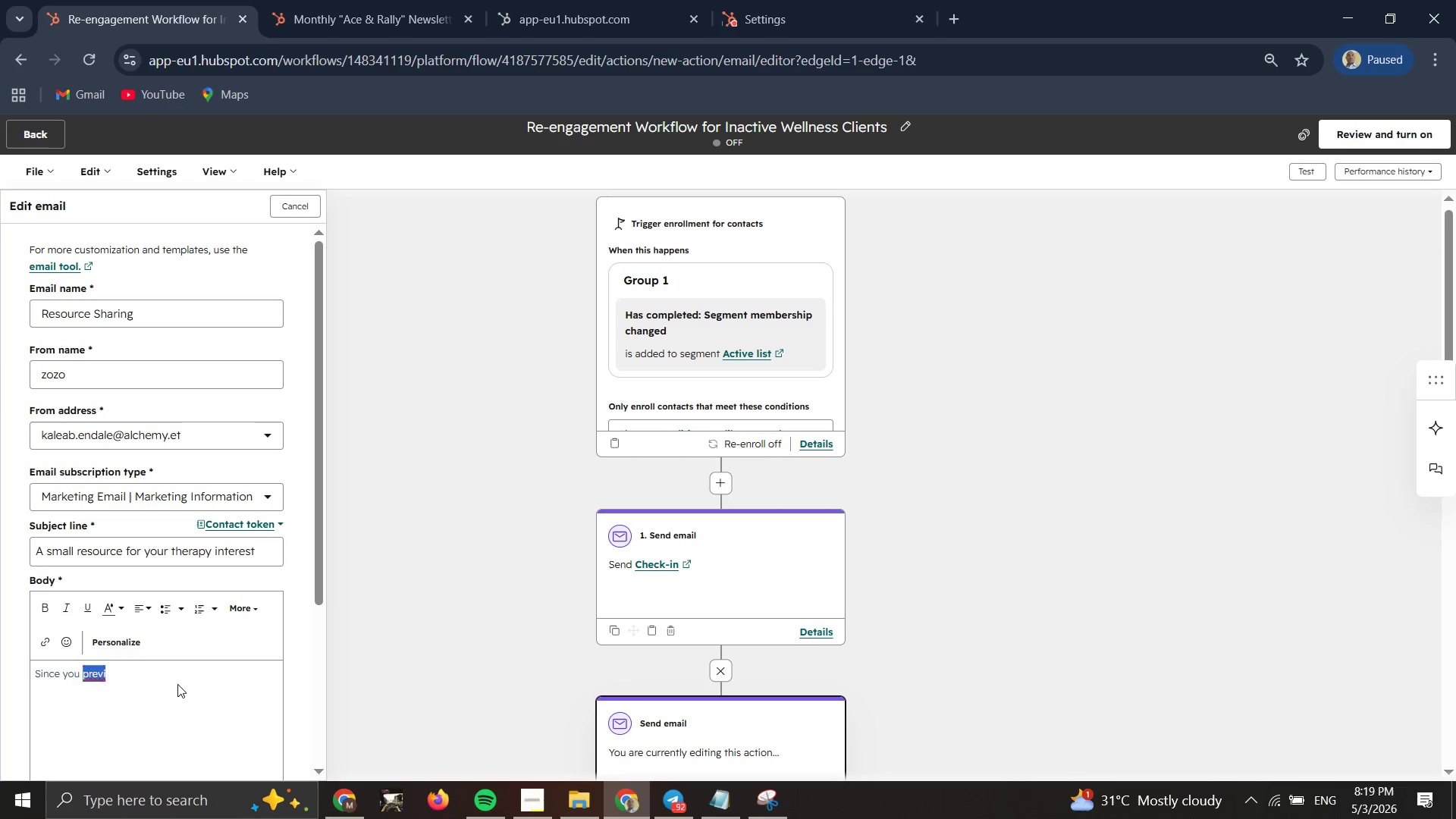 
left_click([177, 684])
 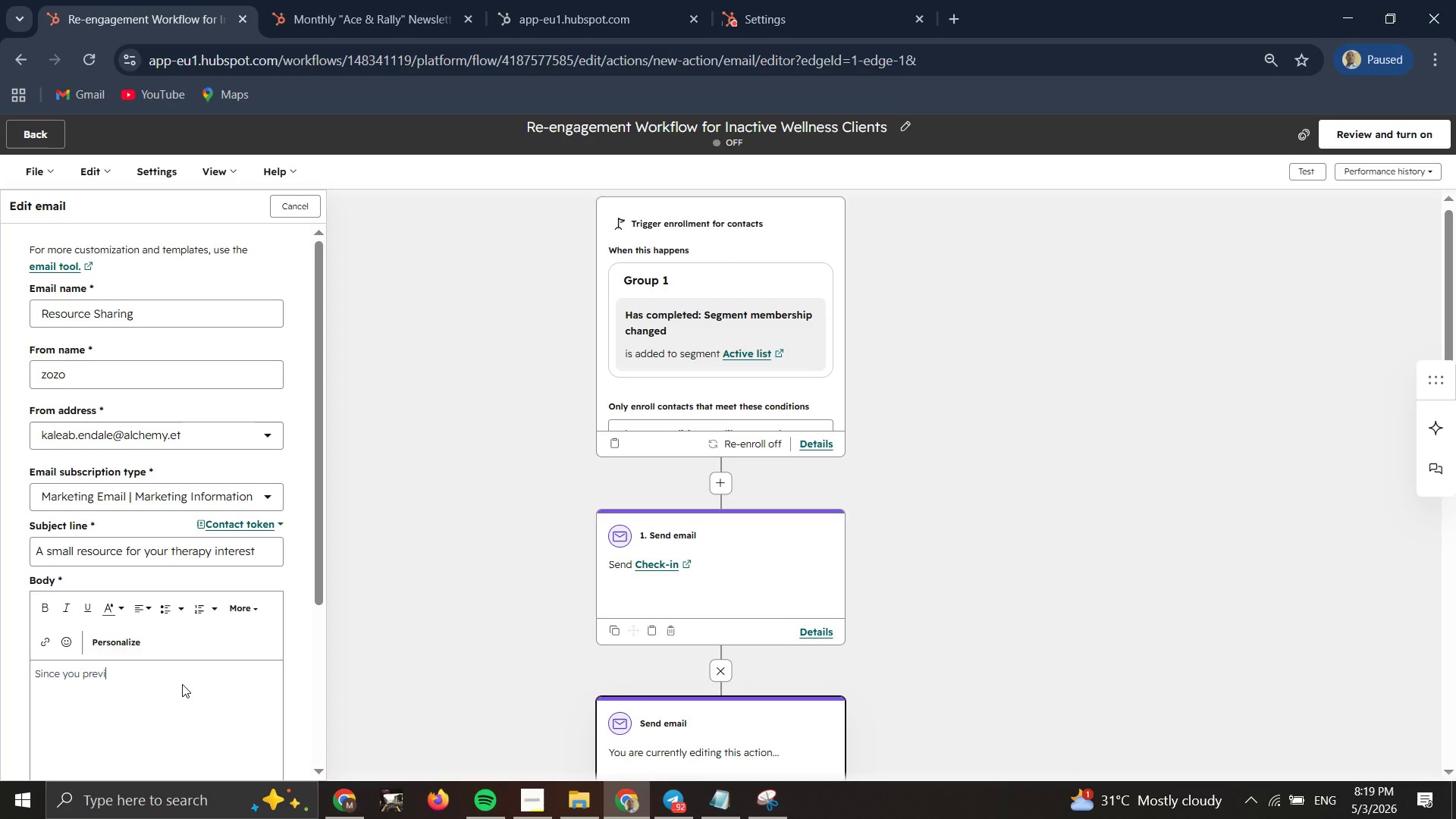 
type(ously)
 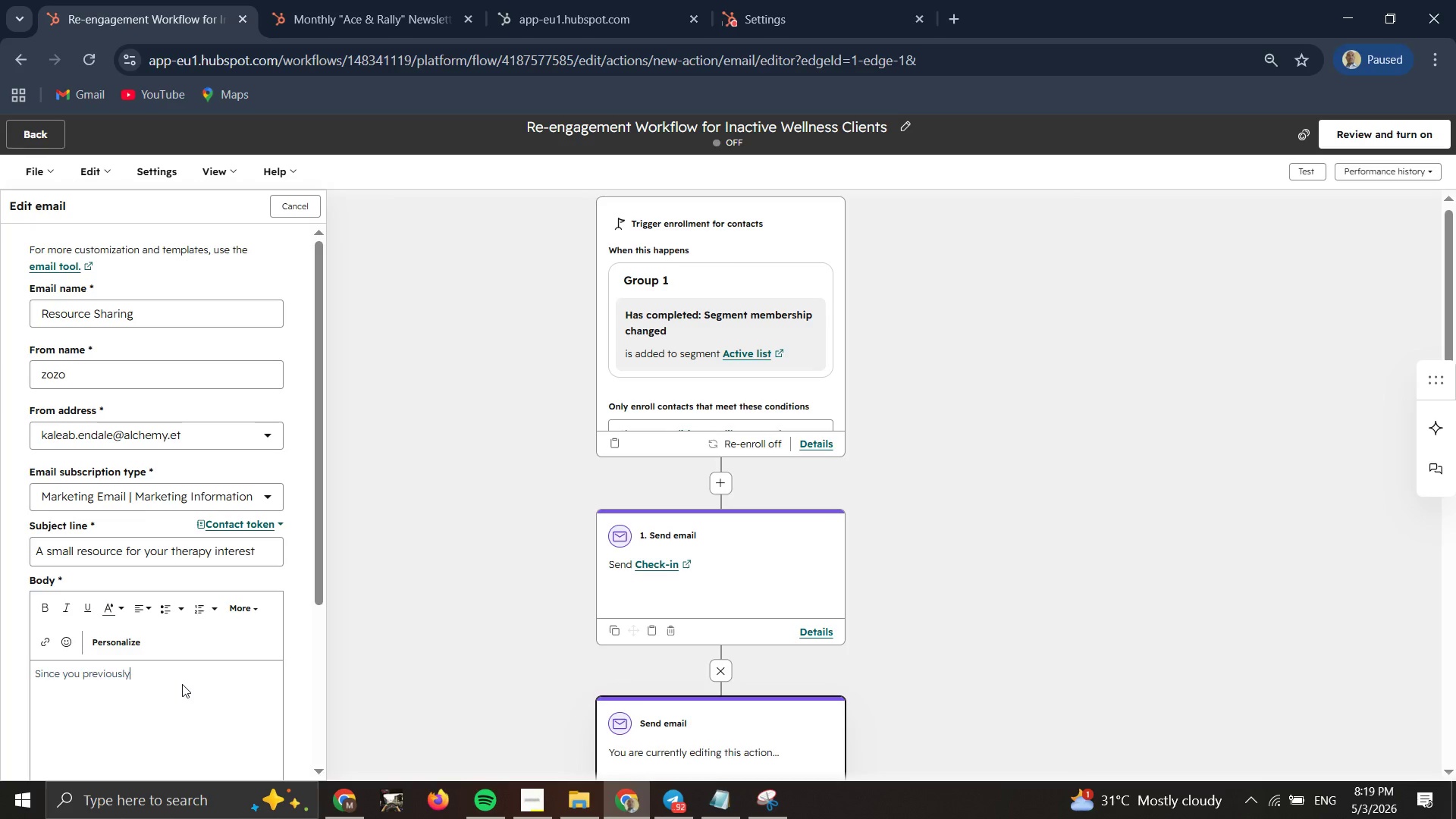 
wait(14.66)
 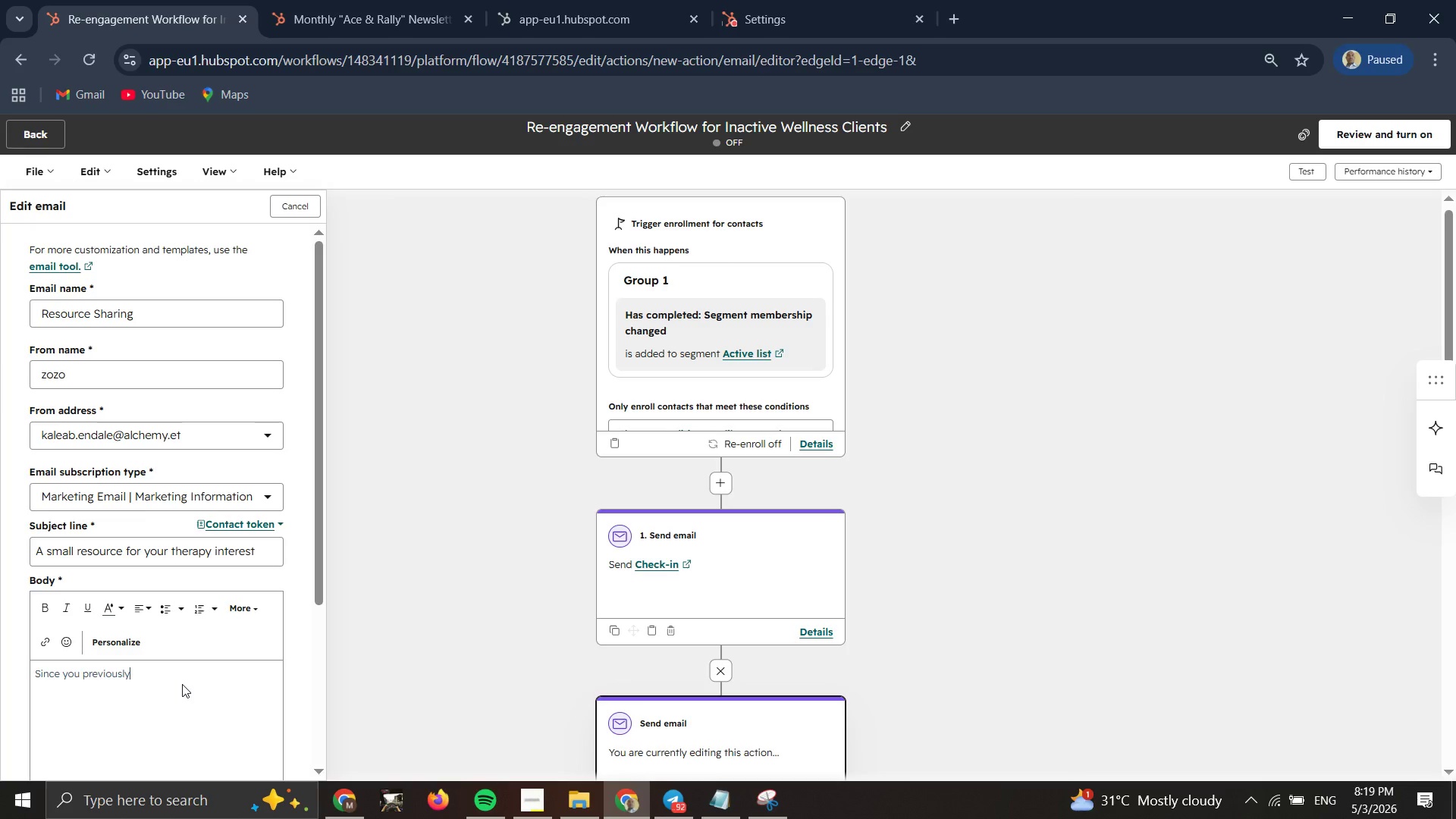 
type( reached out ab)
 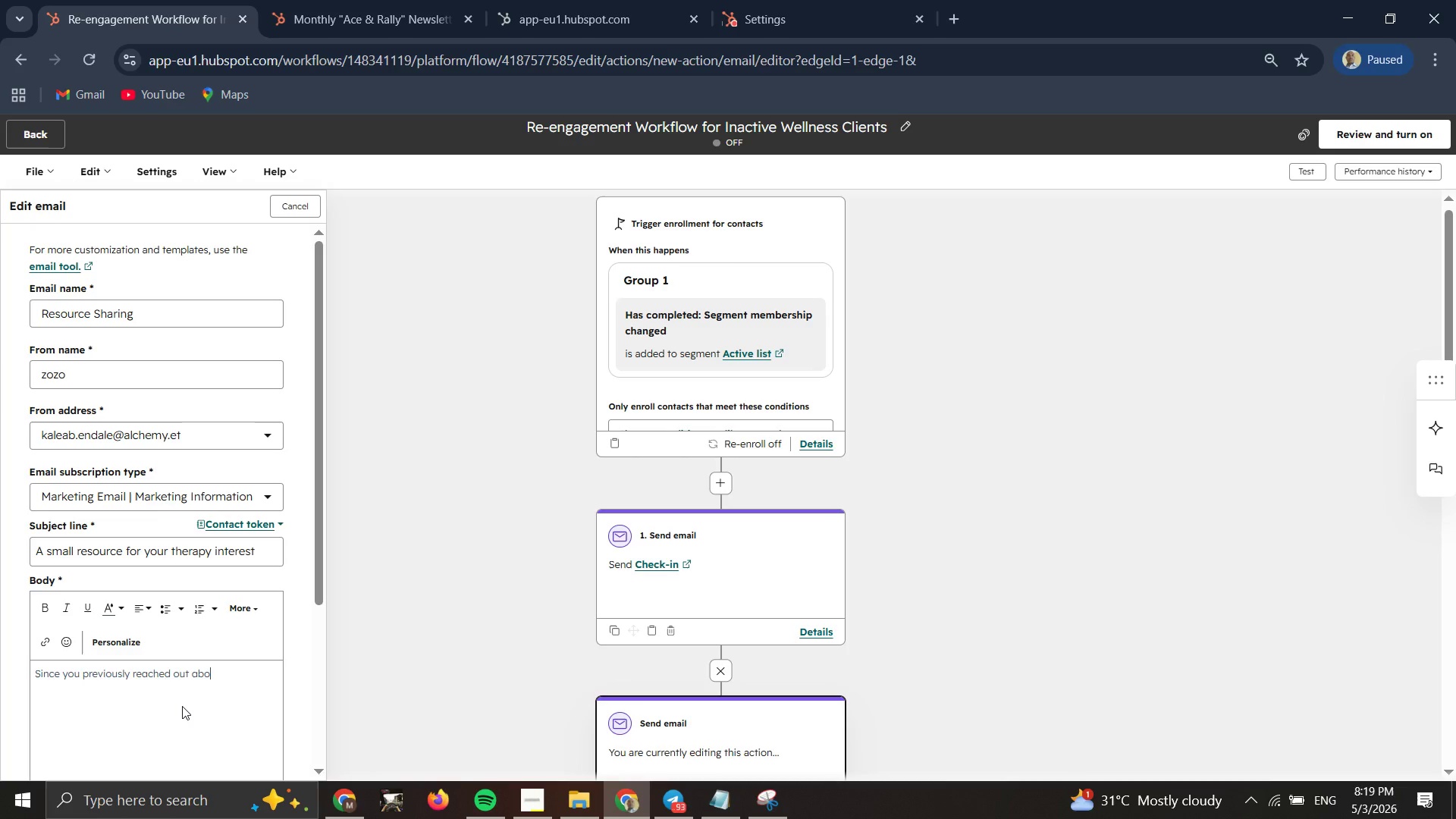 
type(out )
 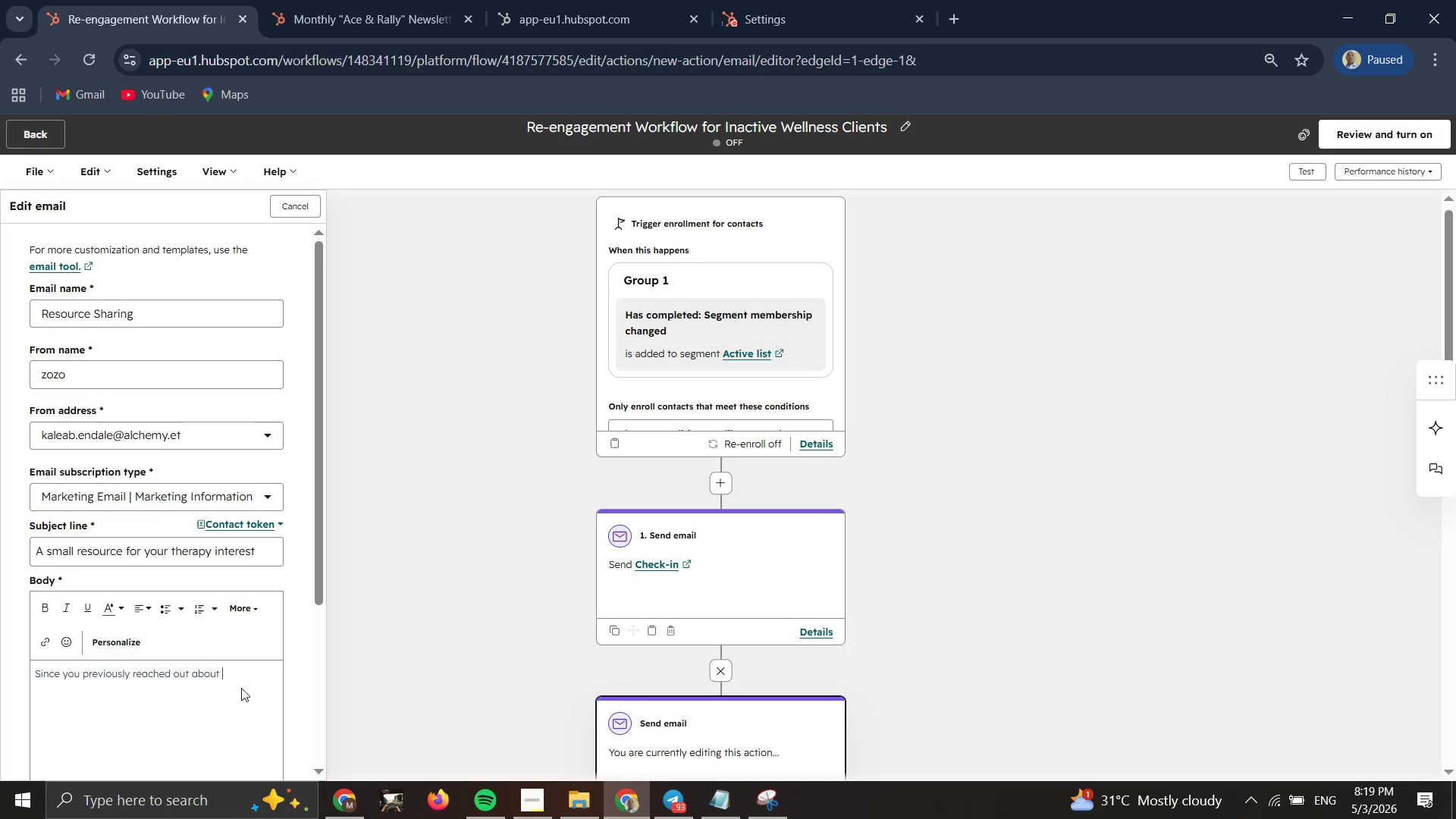 
scroll: coordinate [250, 670], scroll_direction: down, amount: 1.0
 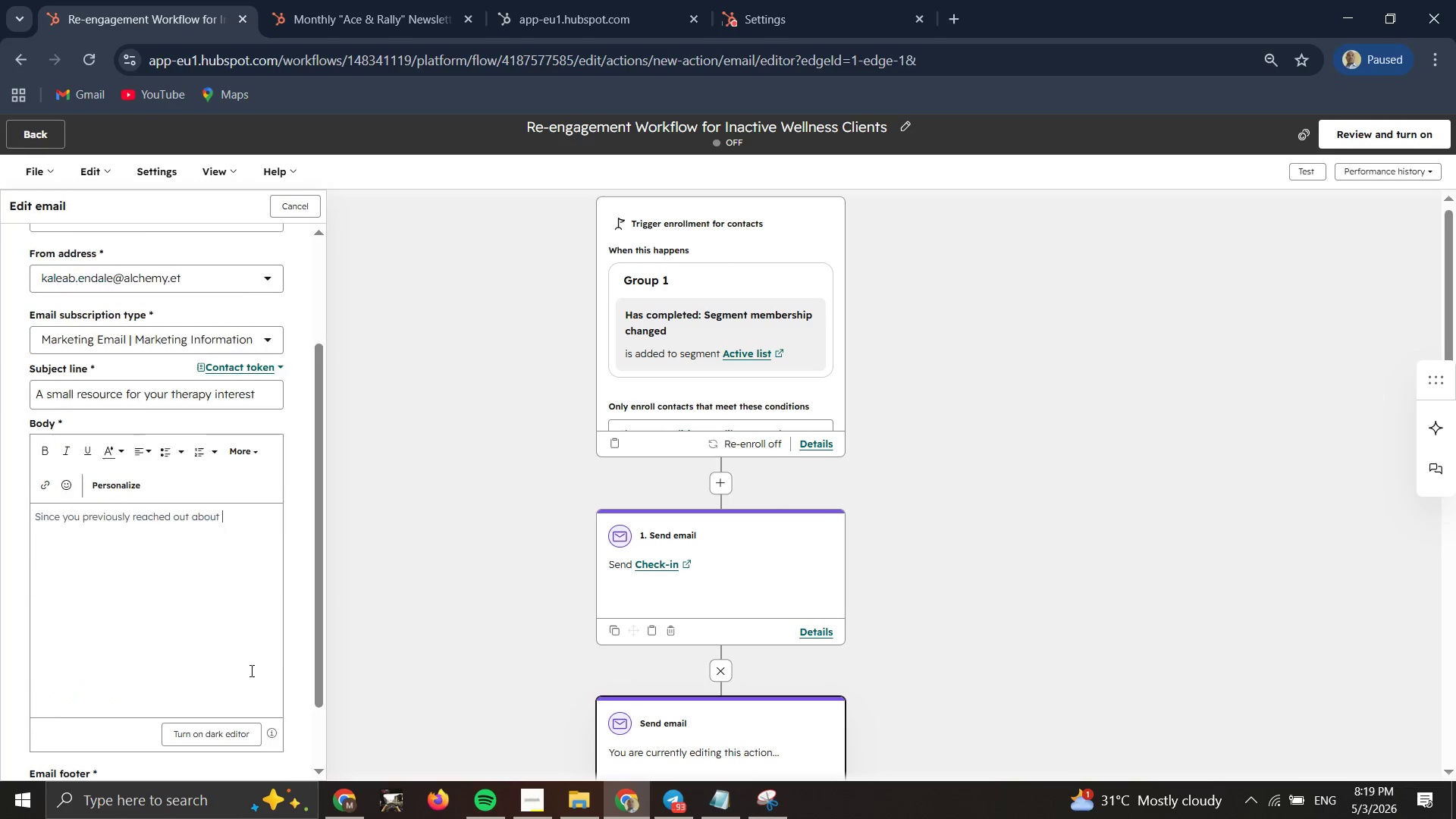 
scroll: coordinate [250, 670], scroll_direction: none, amount: 0.0
 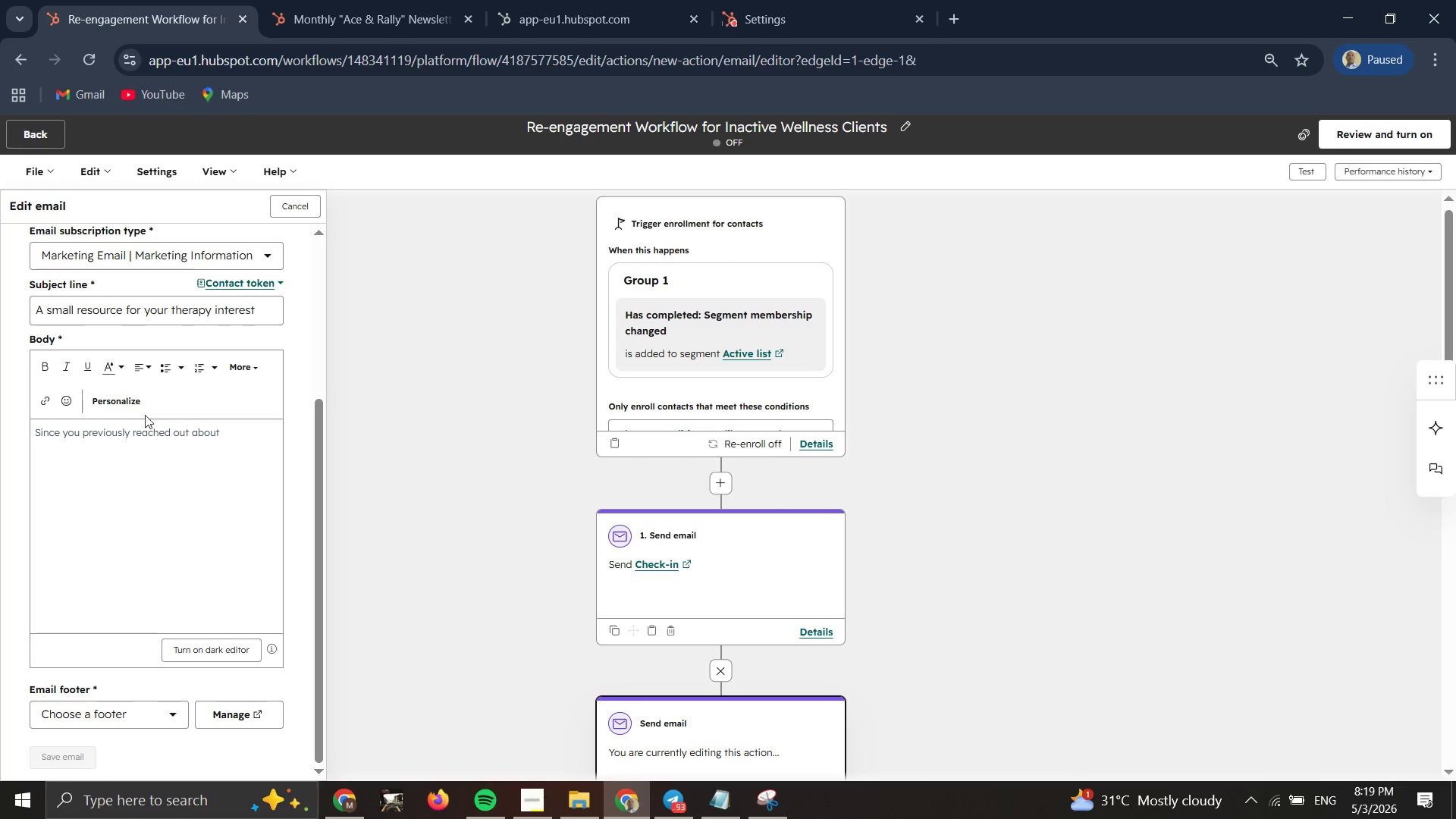 
left_click([127, 412])
 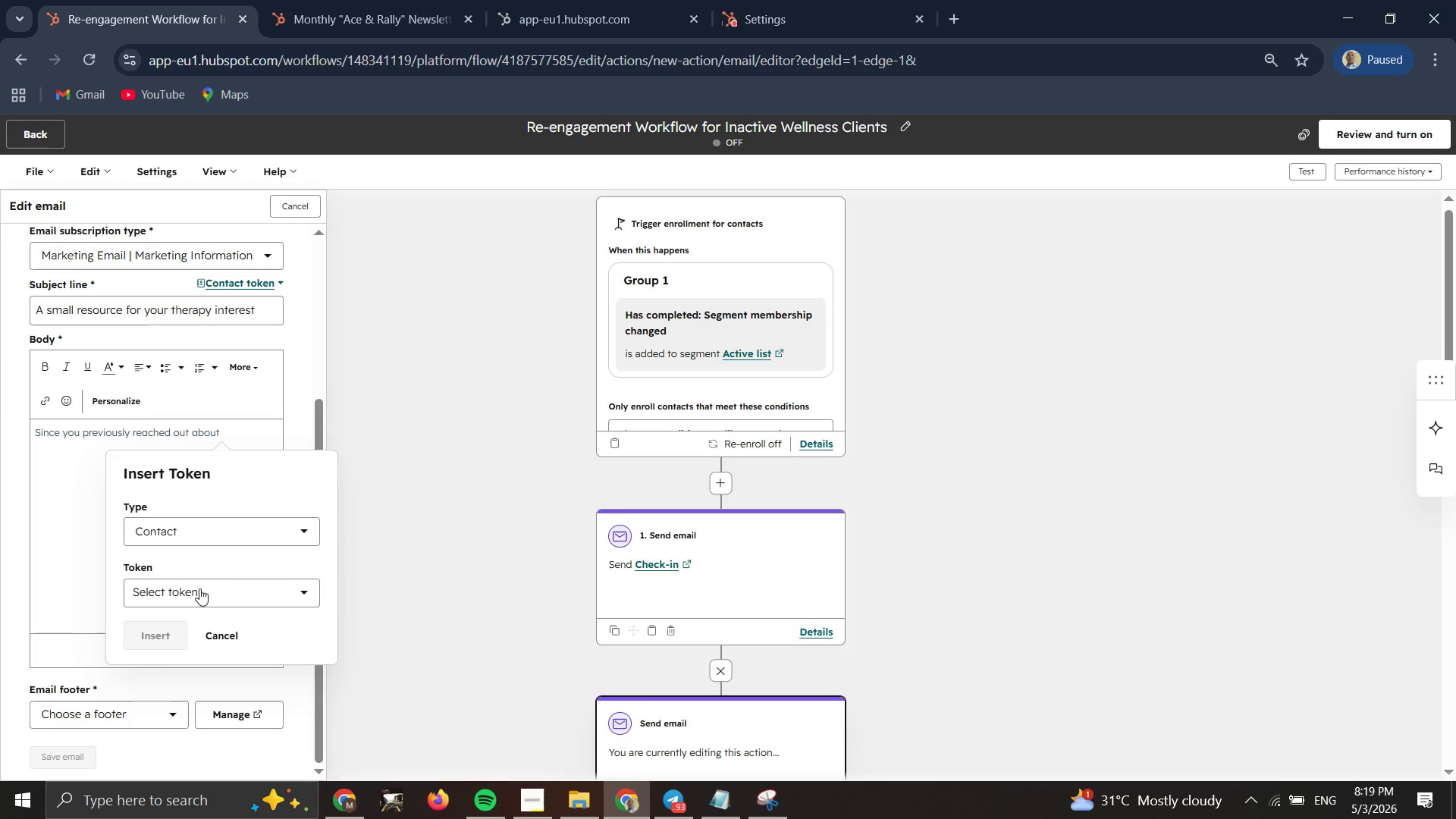 
double_click([198, 601])
 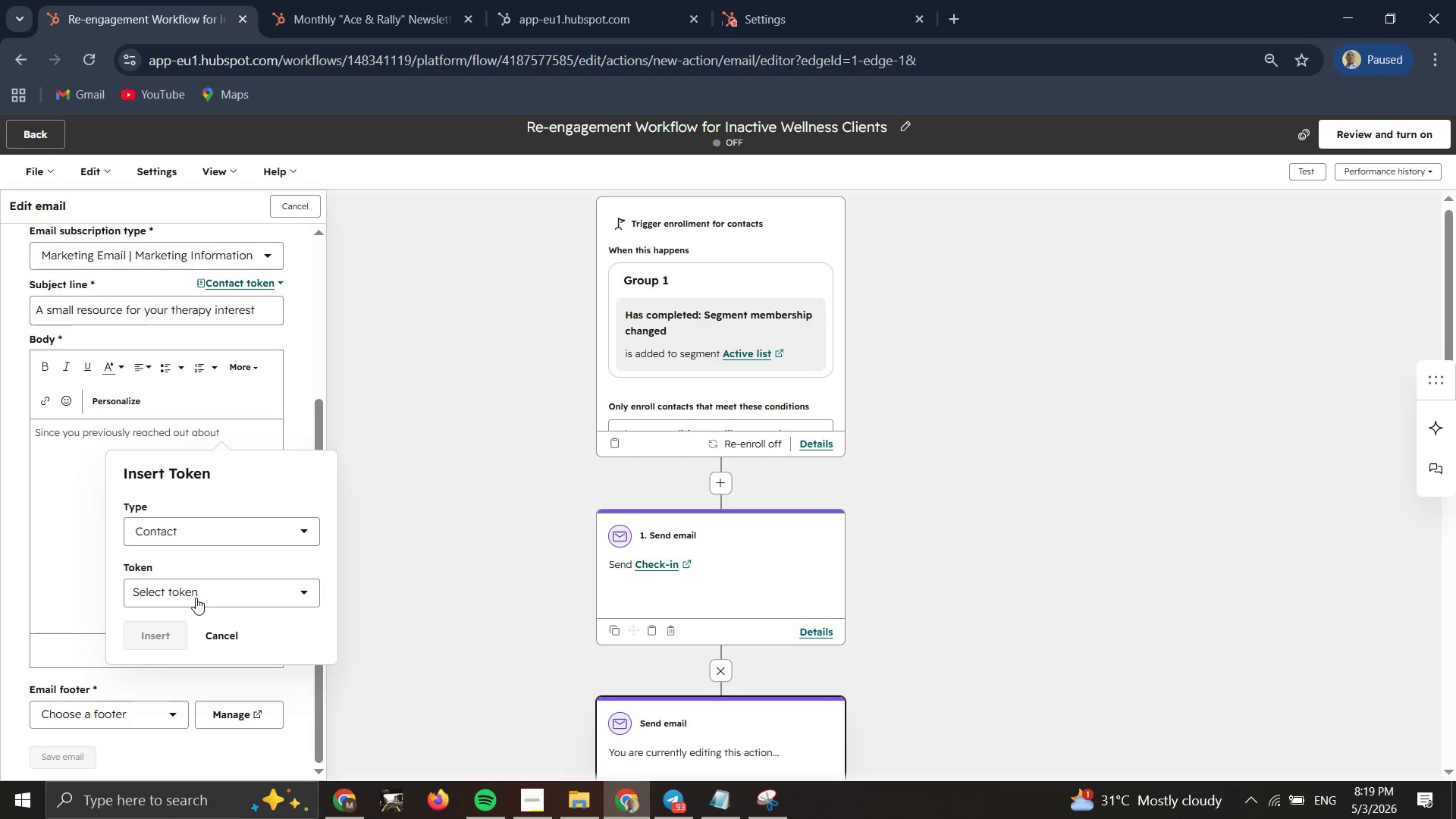 
wait(8.78)
 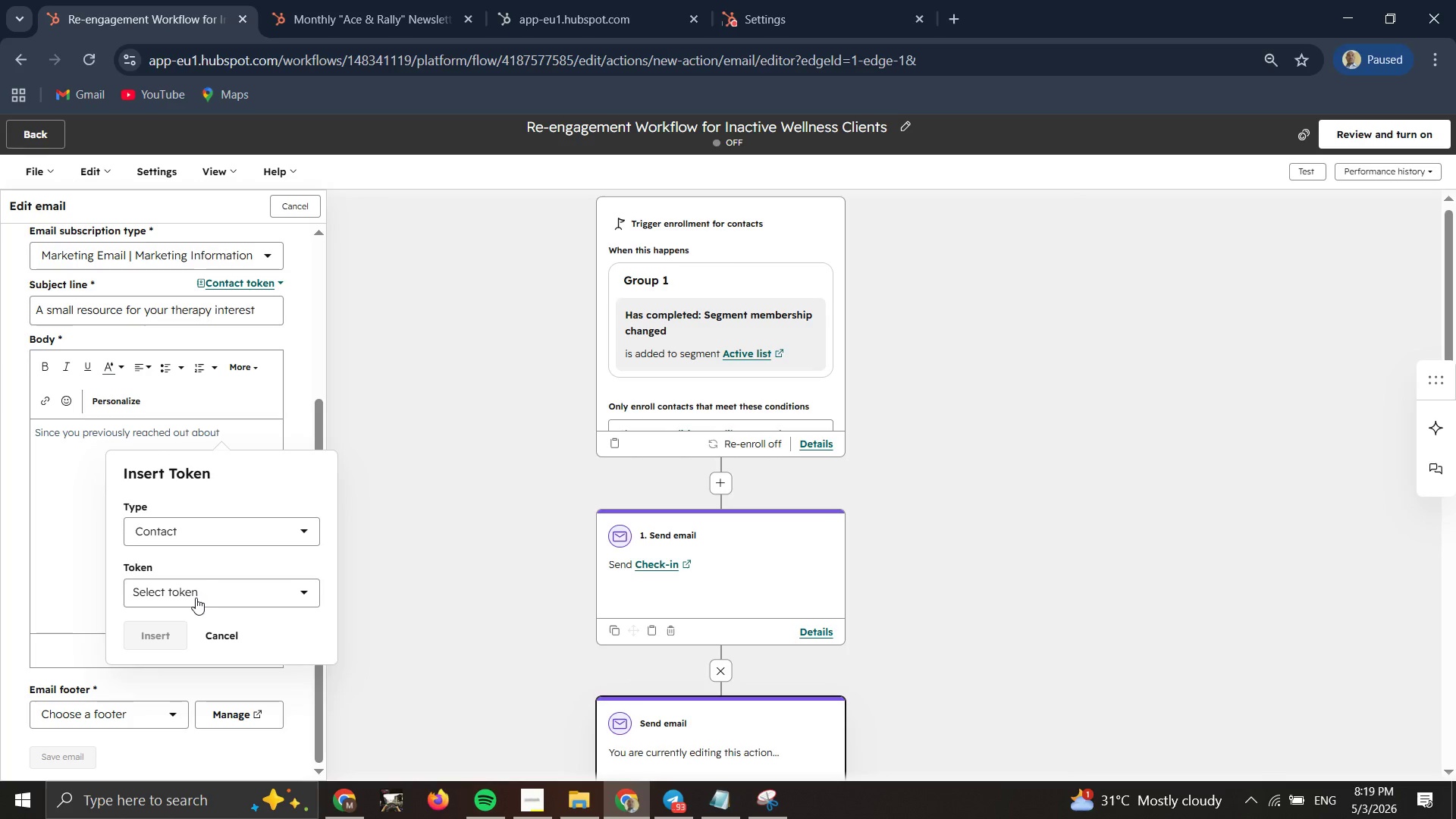 
left_click([209, 601])
 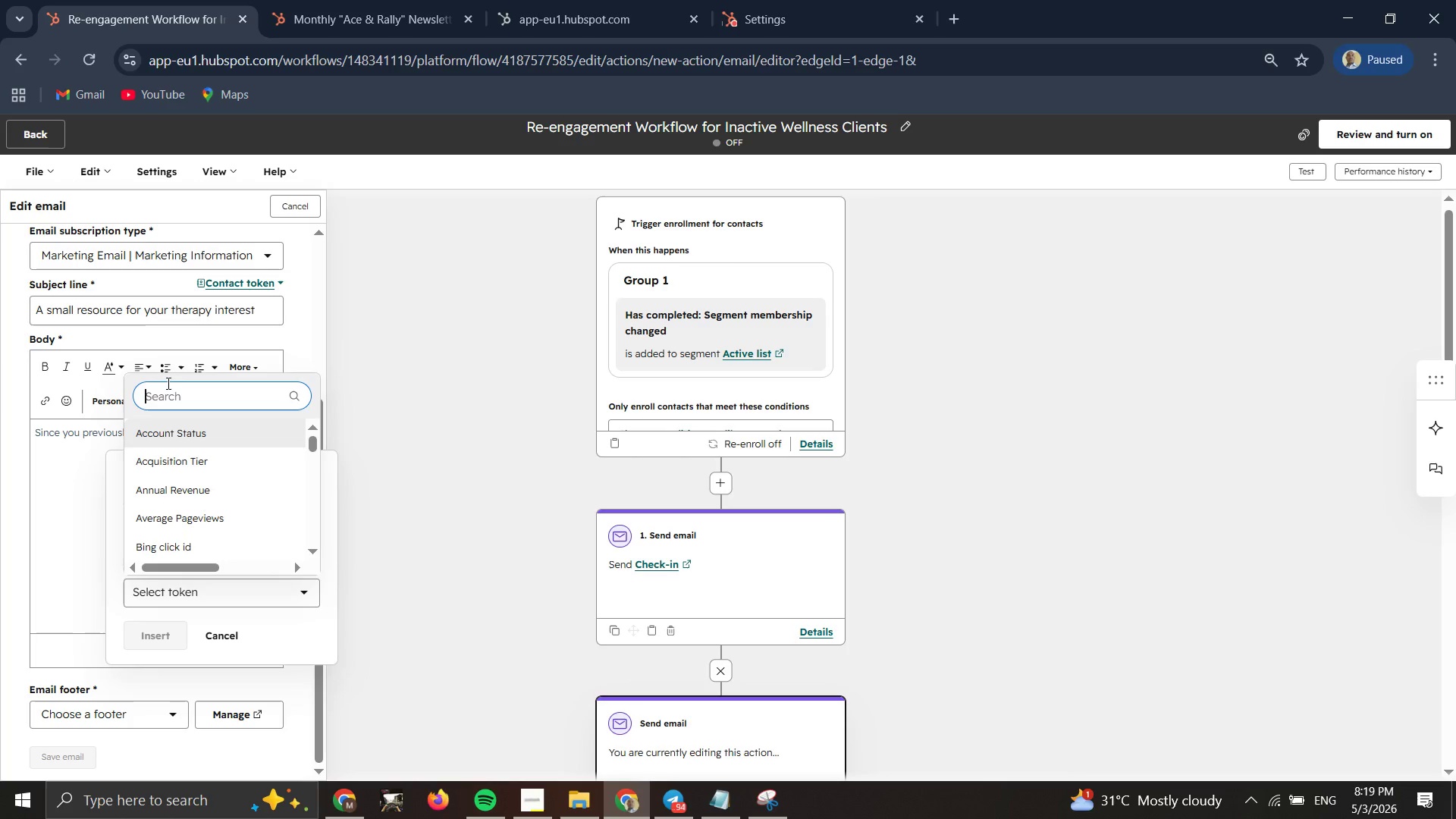 
left_click([166, 390])
 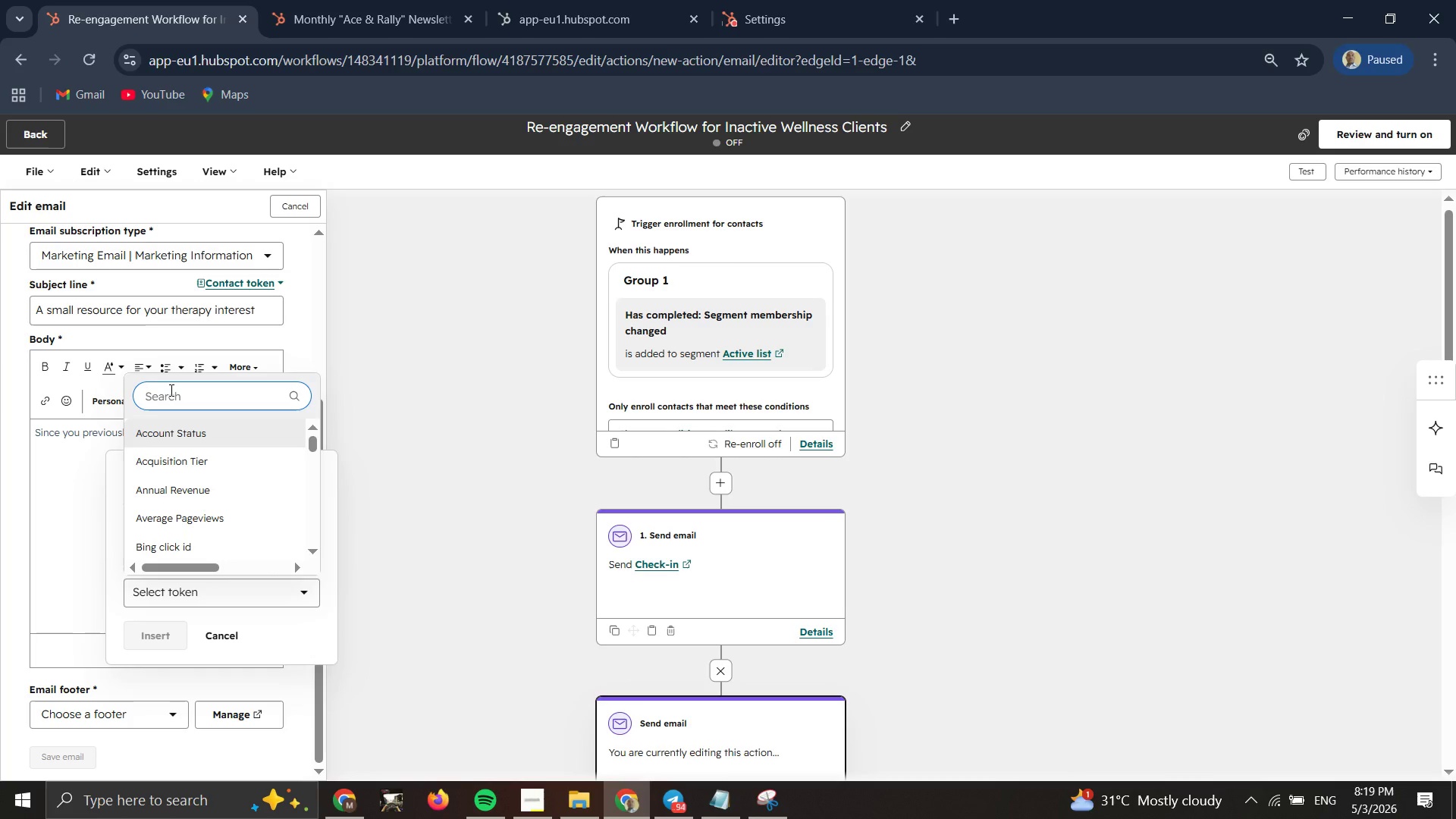 
wait(10.38)
 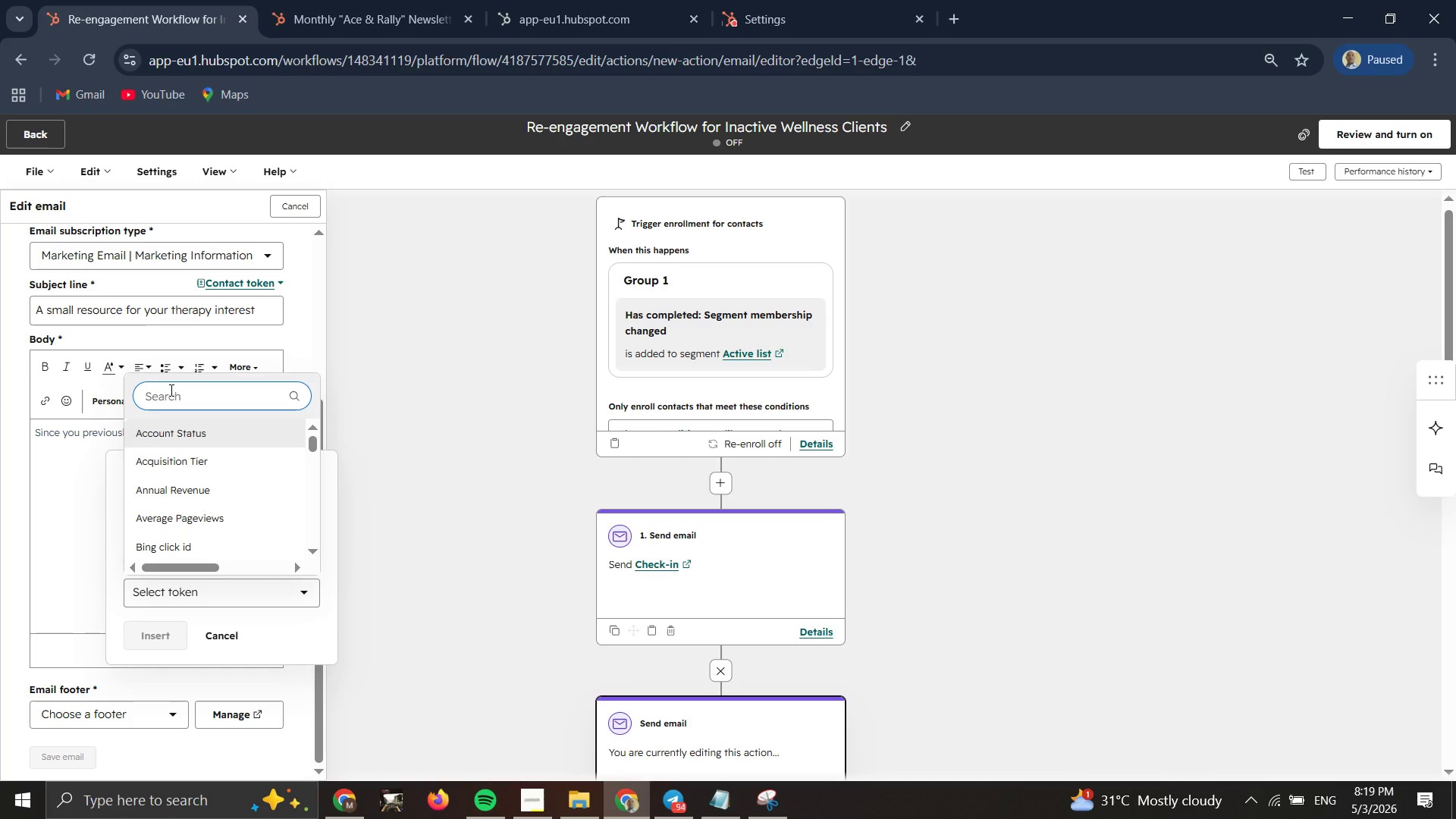 
left_click([530, 796])